 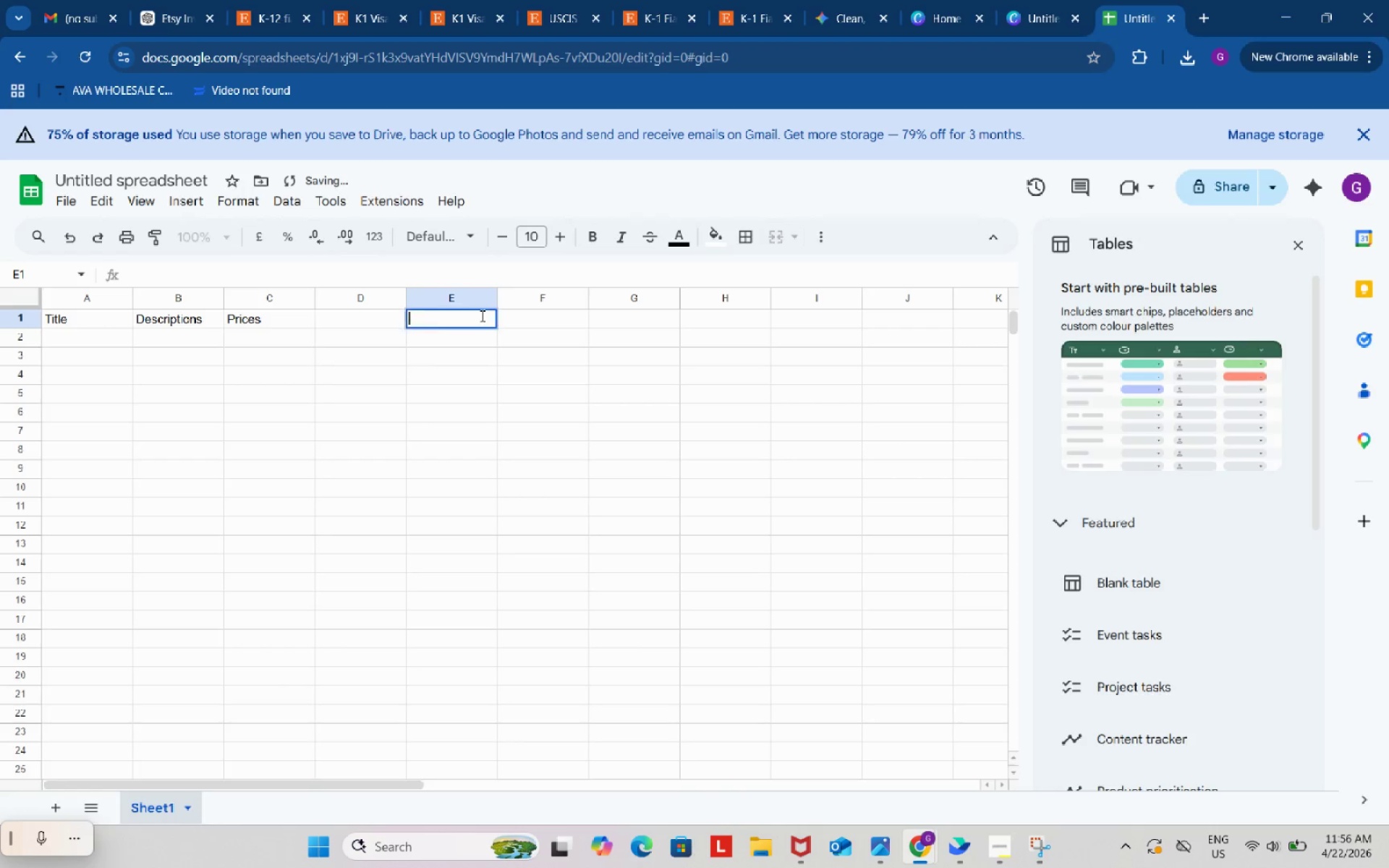 
key(Control+ControlLeft)
 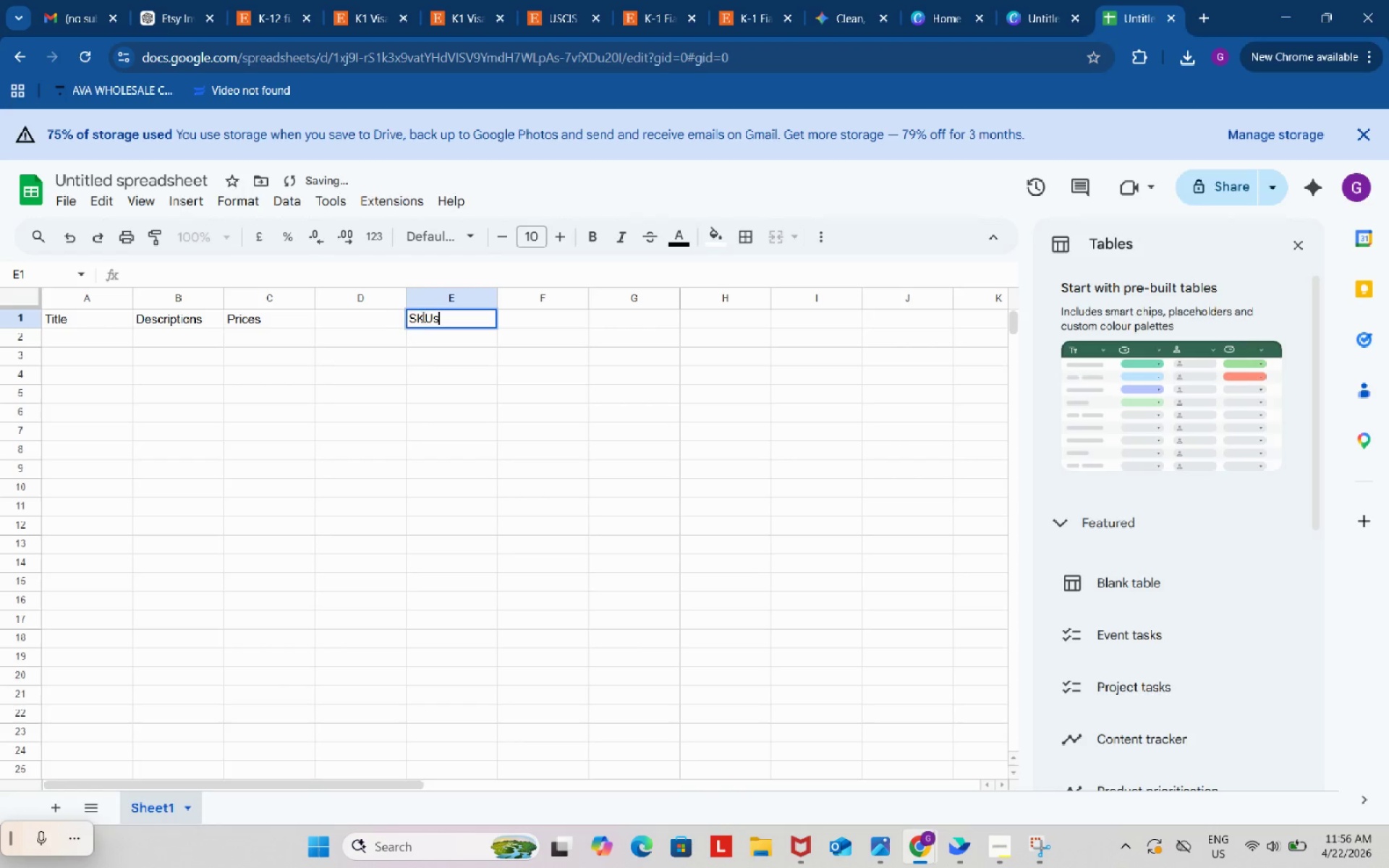 
key(Control+V)
 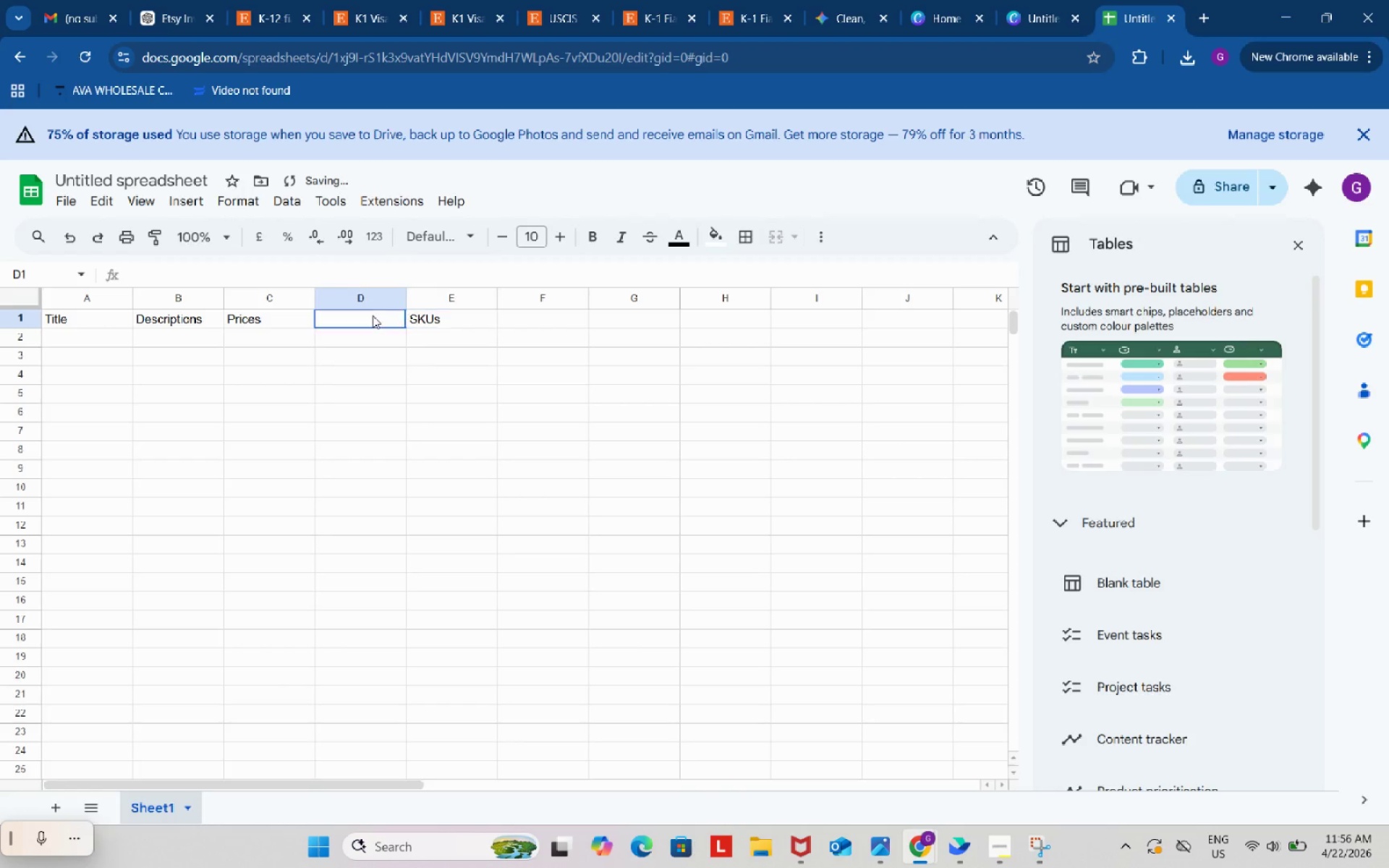 
double_click([373, 315])
 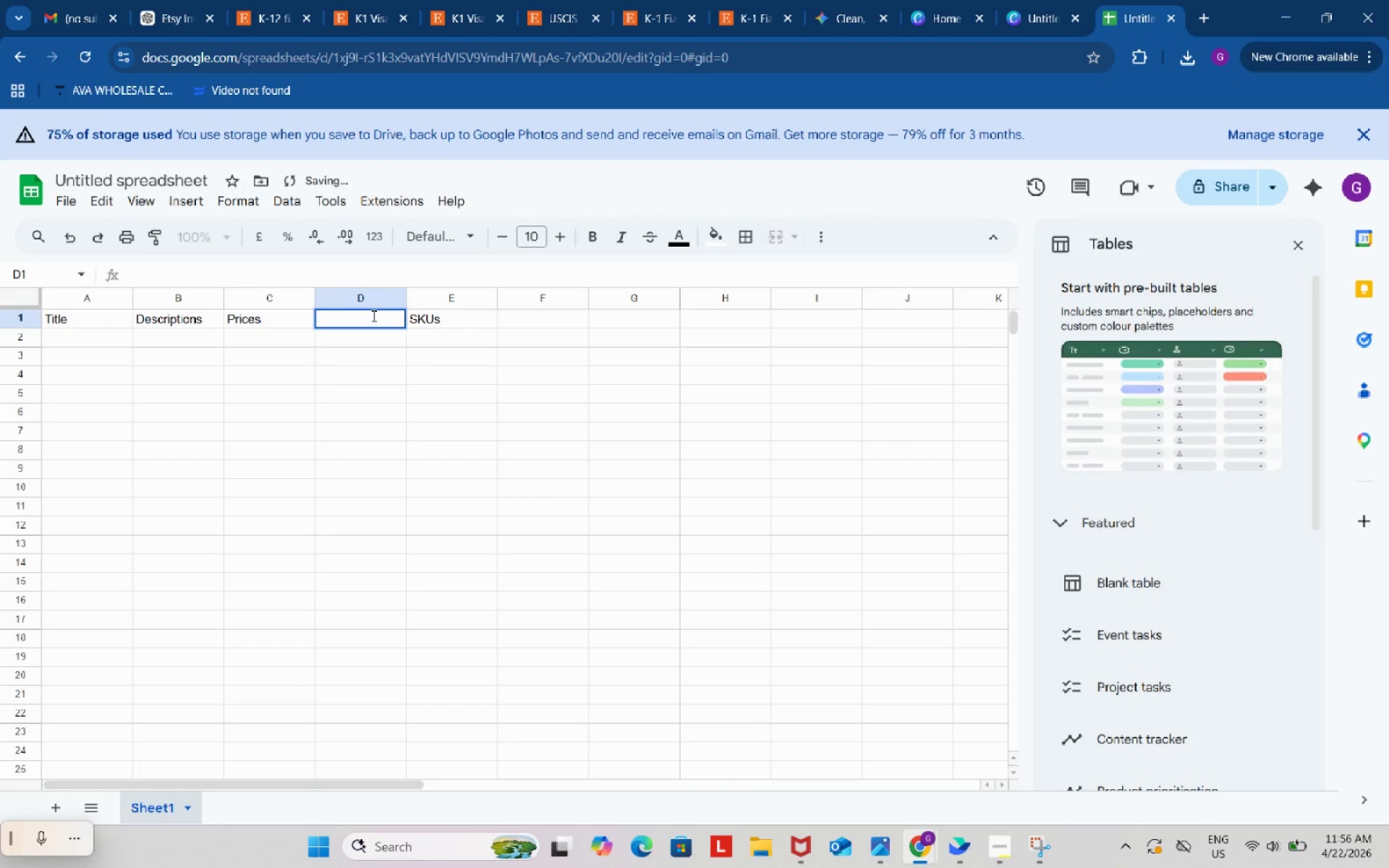 
type(Tags)
 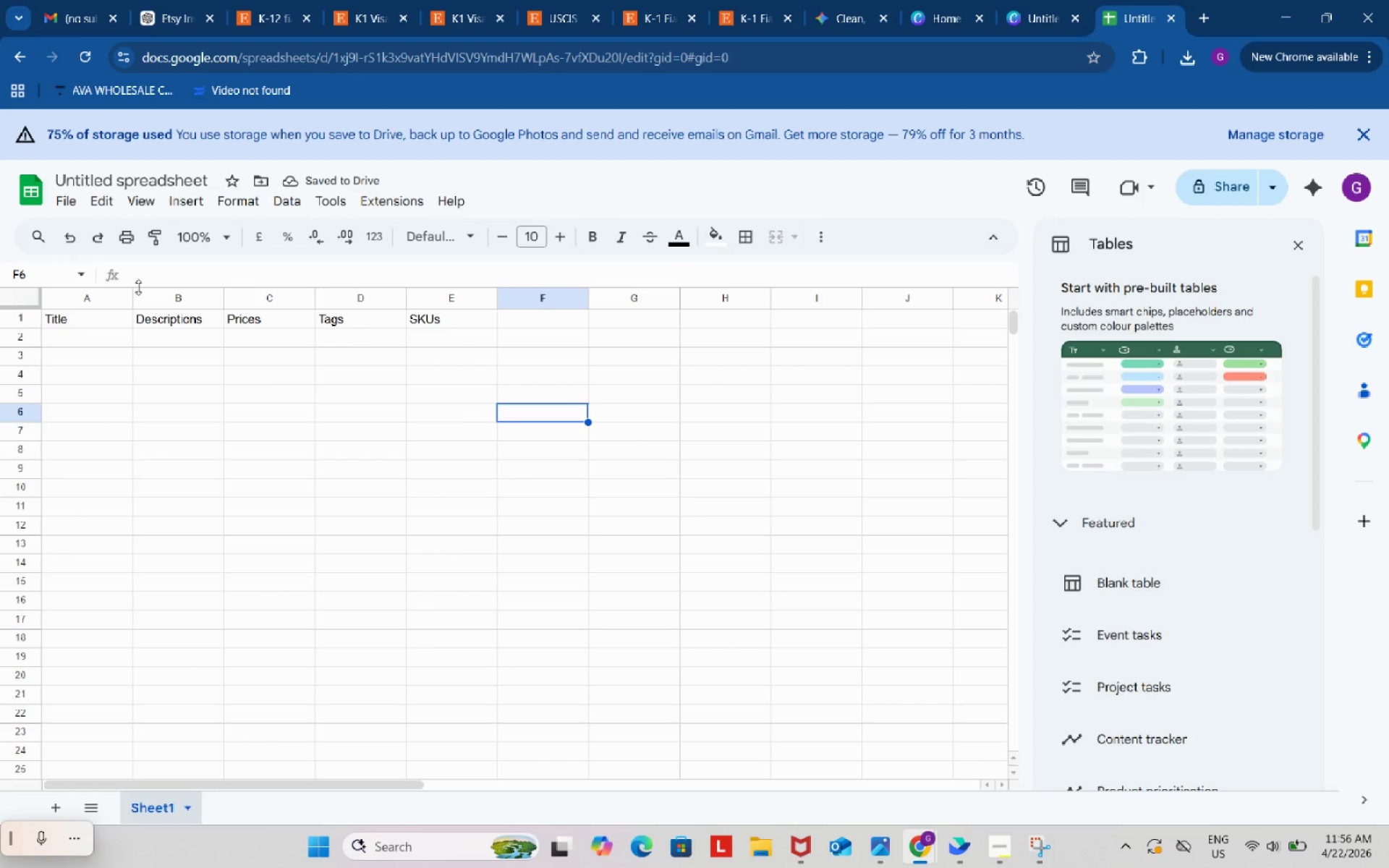 
wait(5.25)
 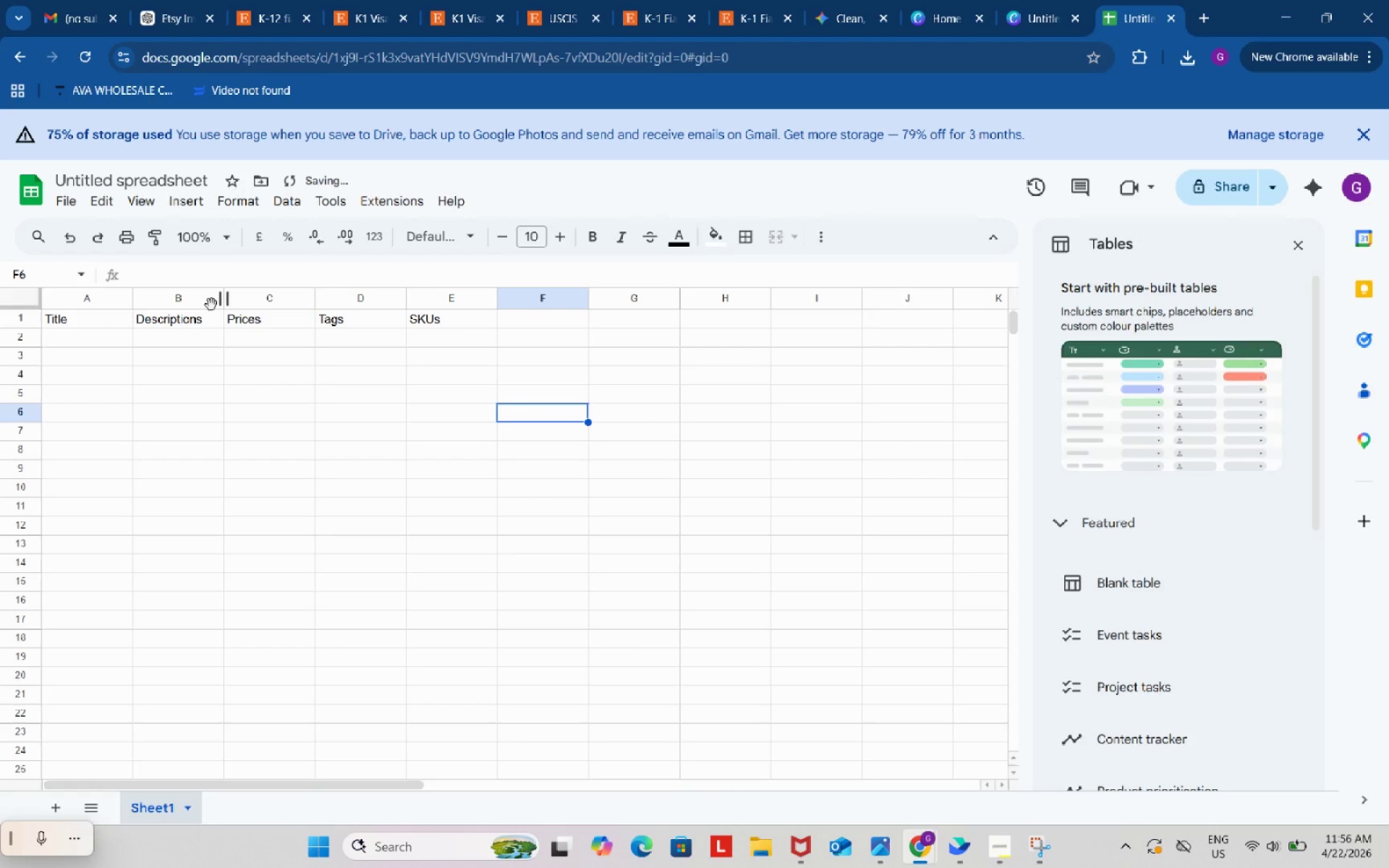 
left_click_drag(start_coordinate=[132, 292], to_coordinate=[161, 294])
 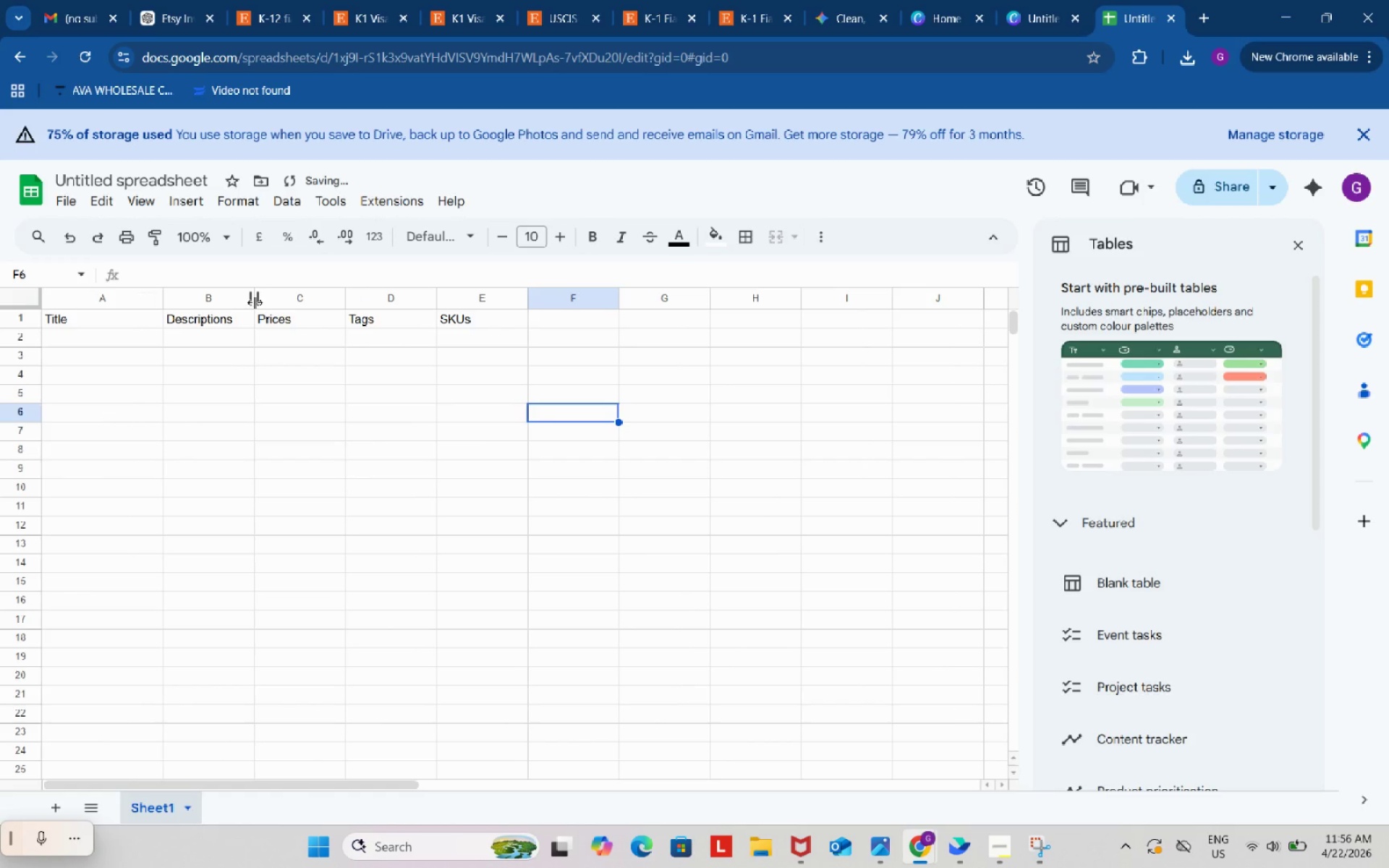 
left_click_drag(start_coordinate=[255, 302], to_coordinate=[323, 313])
 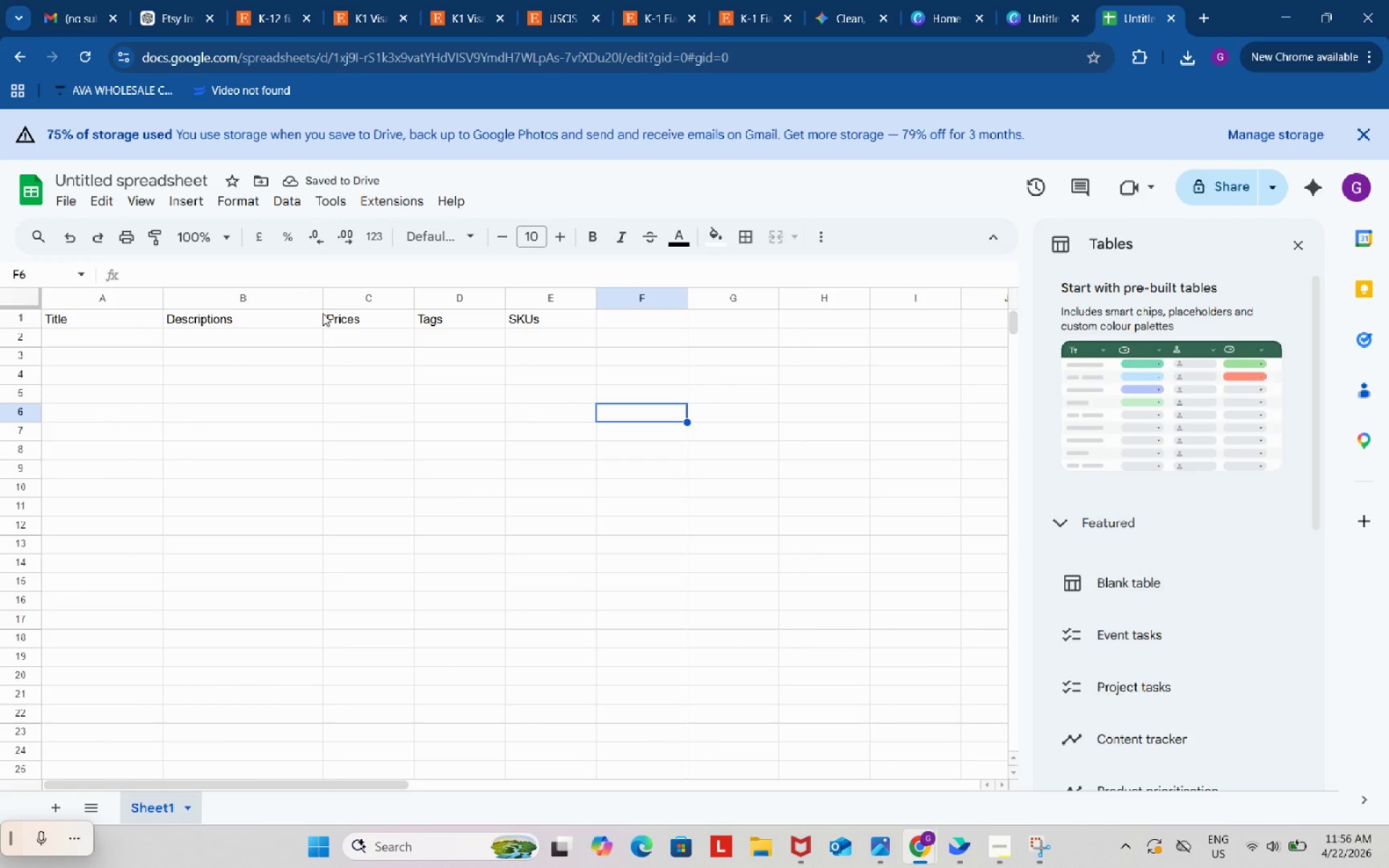 
wait(9.51)
 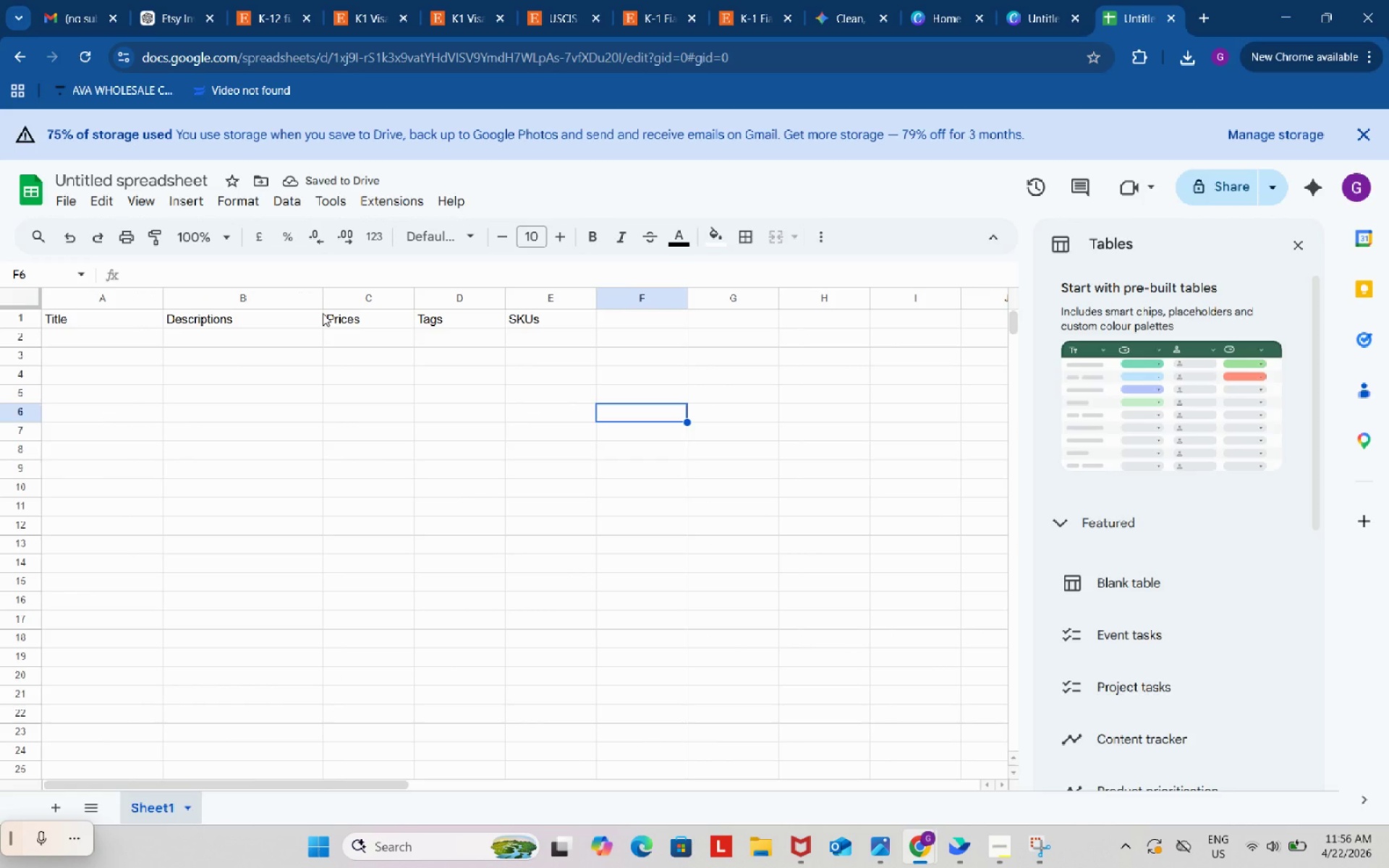 
left_click_drag(start_coordinate=[508, 304], to_coordinate=[532, 309])
 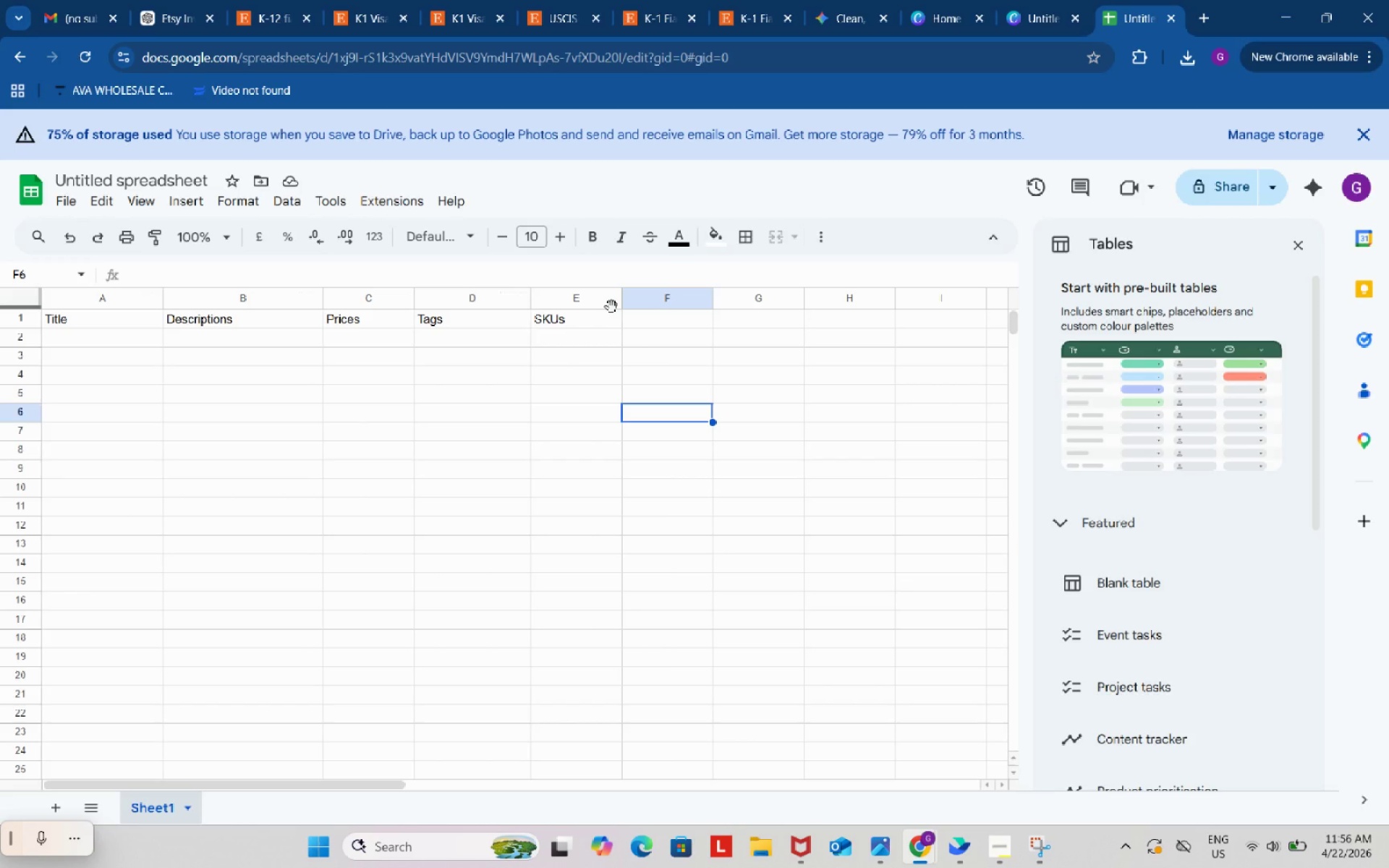 
wait(10.92)
 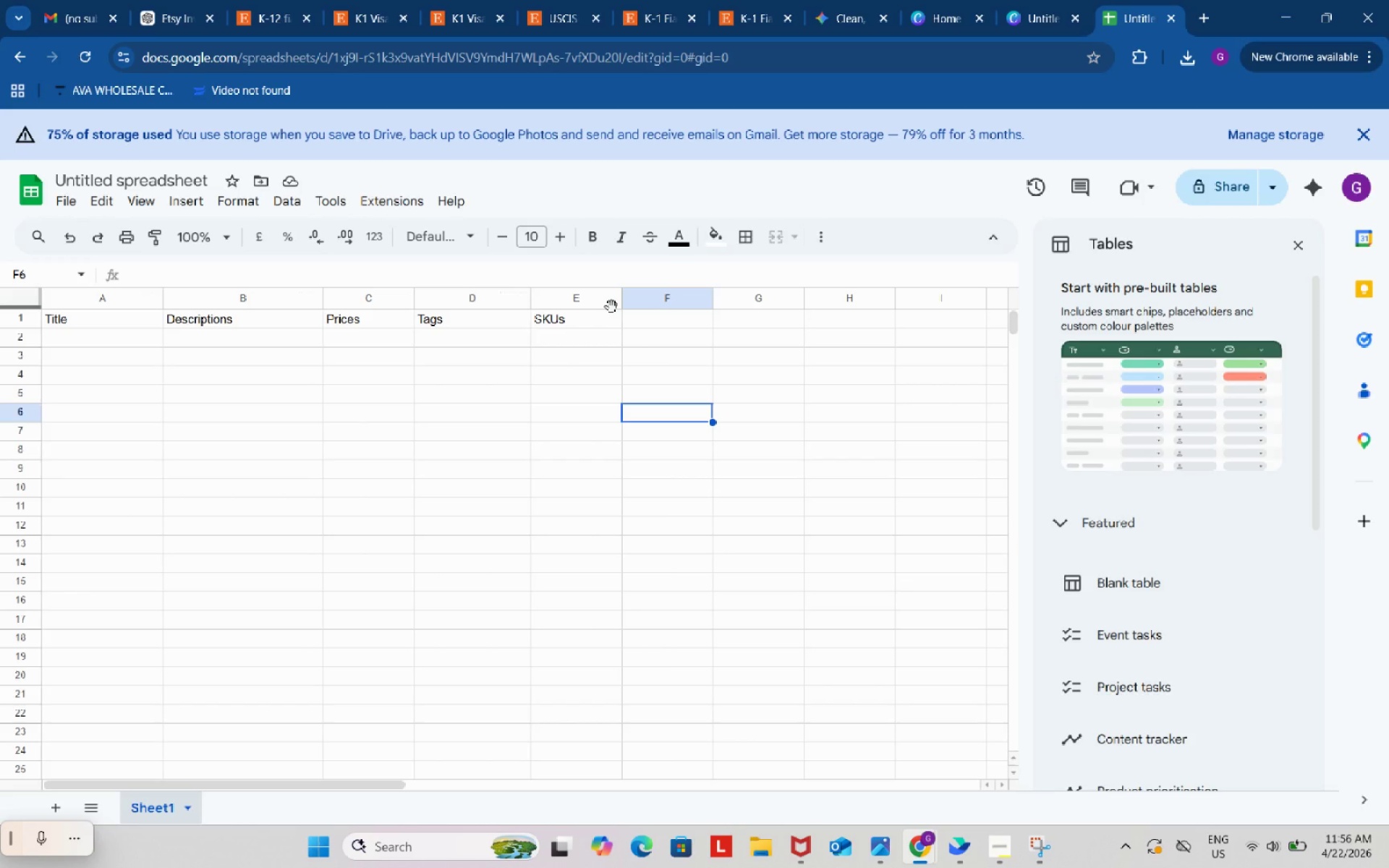 
left_click_drag(start_coordinate=[415, 297], to_coordinate=[431, 300])
 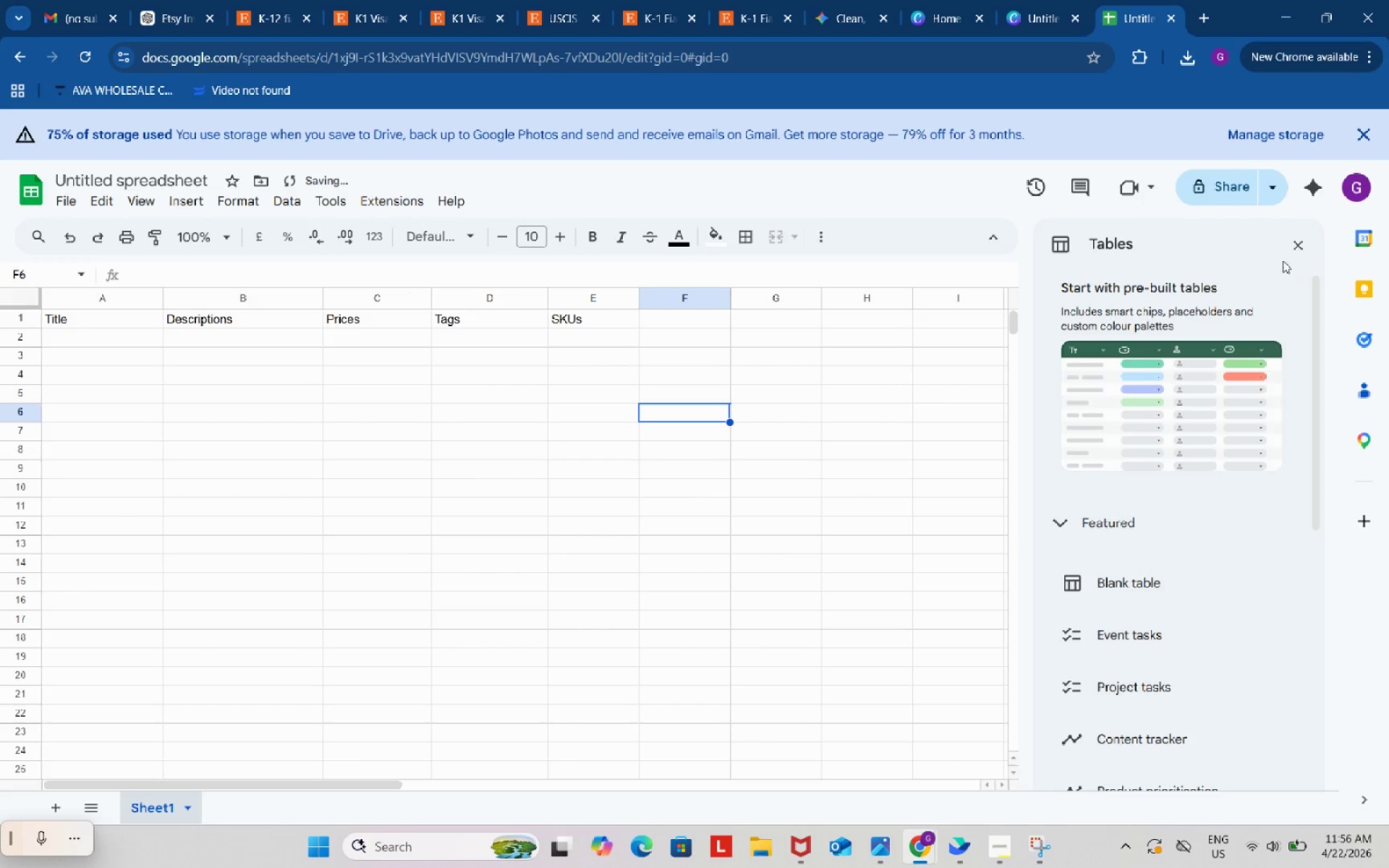 
left_click([1299, 243])
 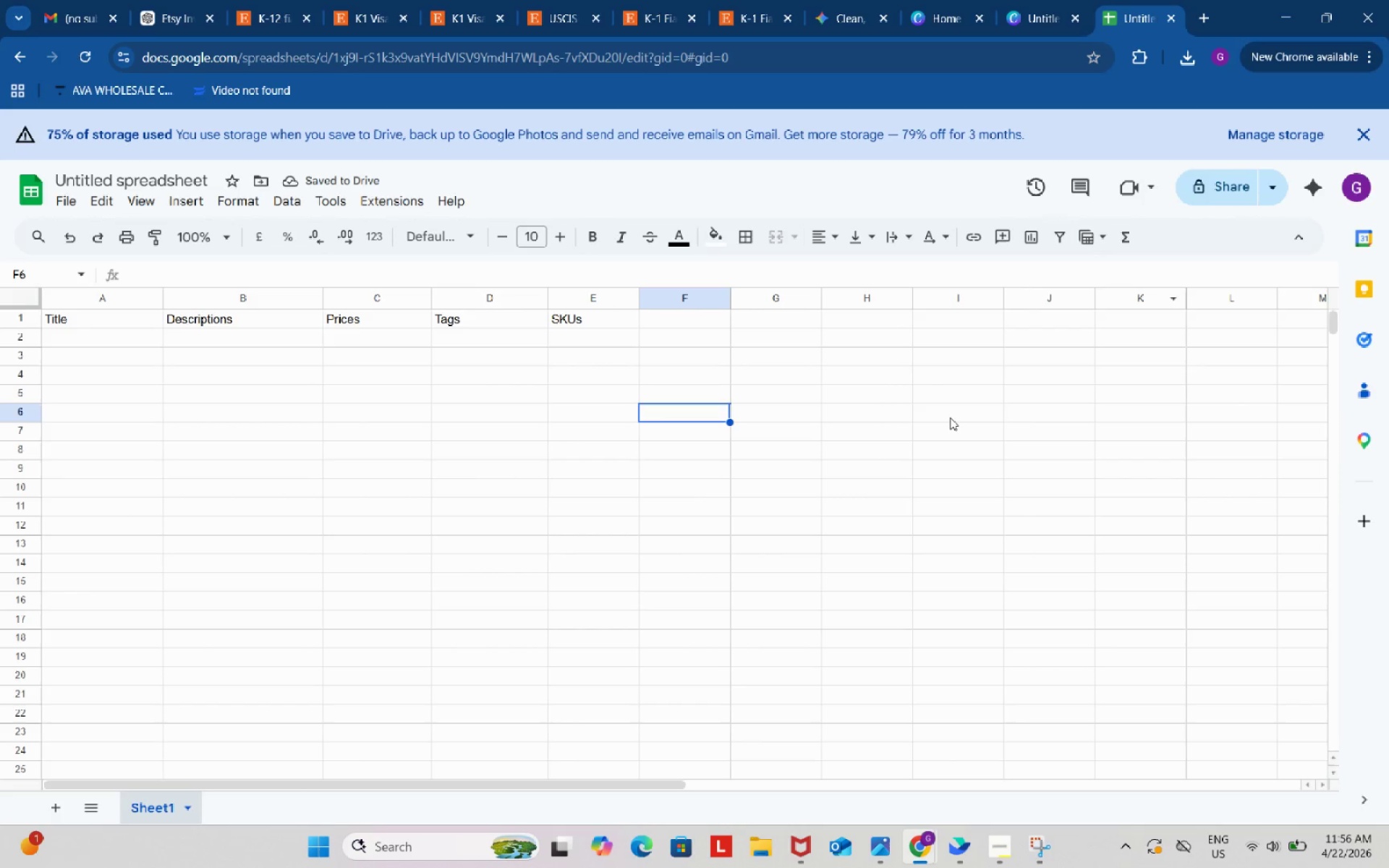 
left_click([950, 417])
 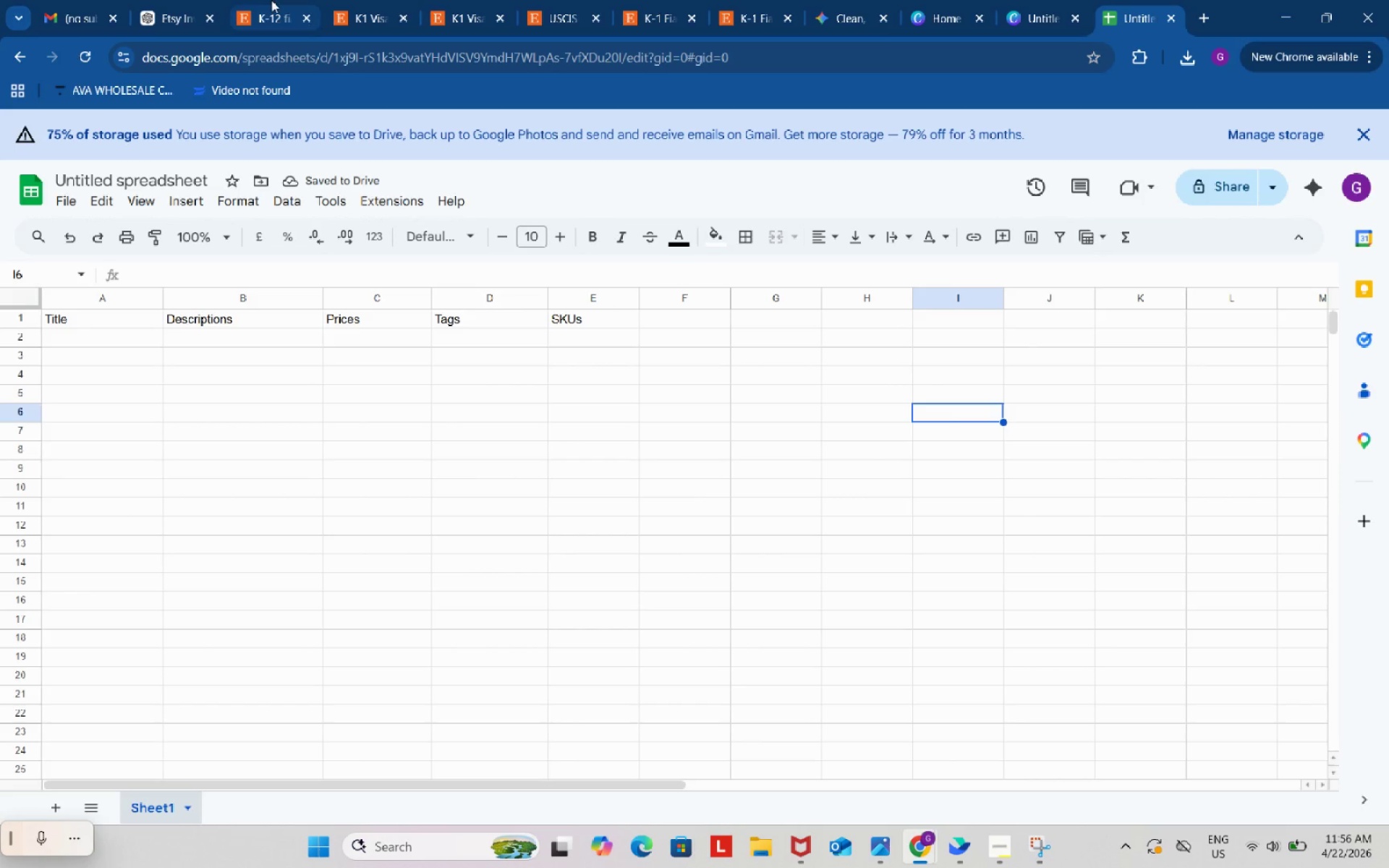 
left_click([185, 0])
 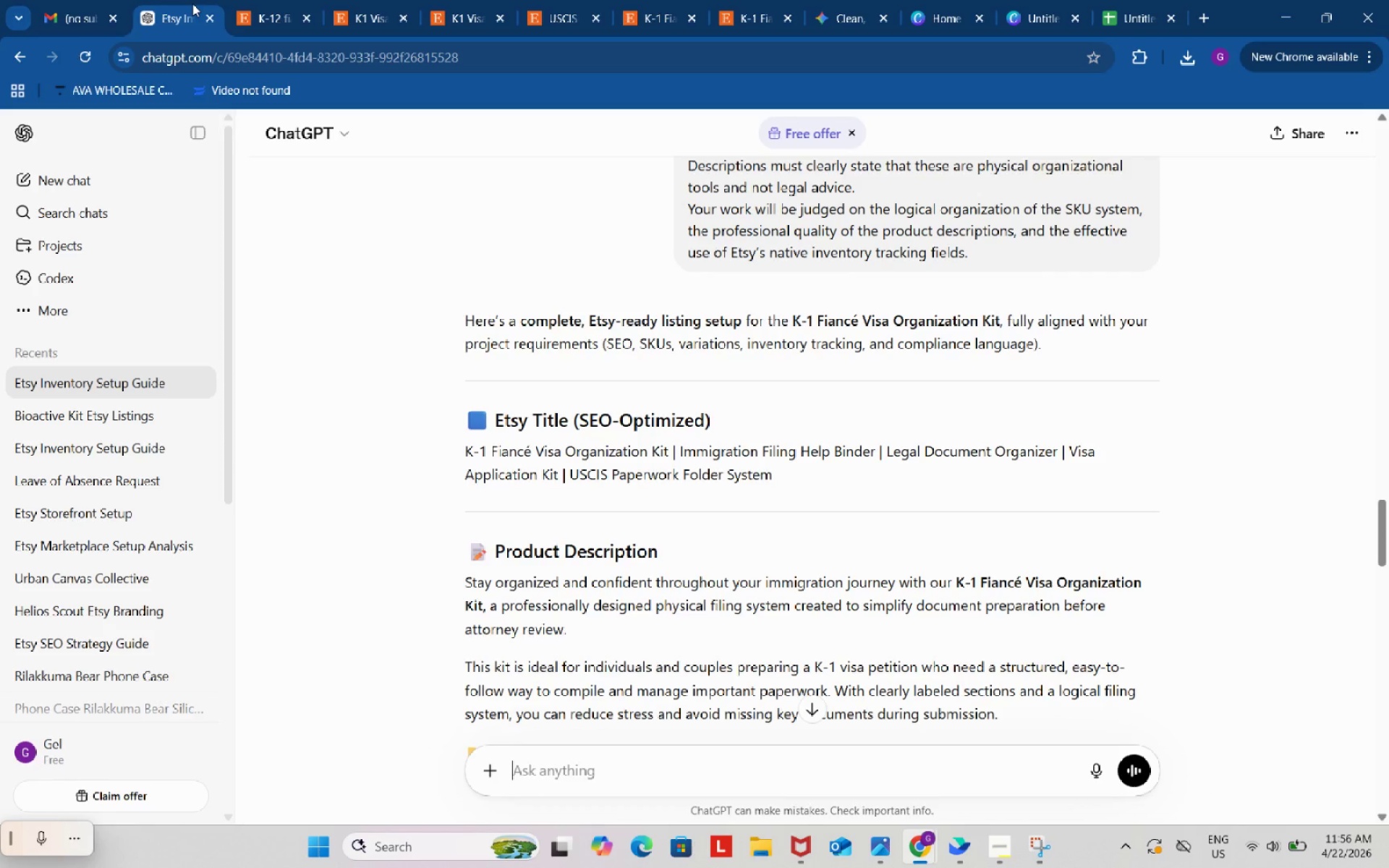 
wait(8.11)
 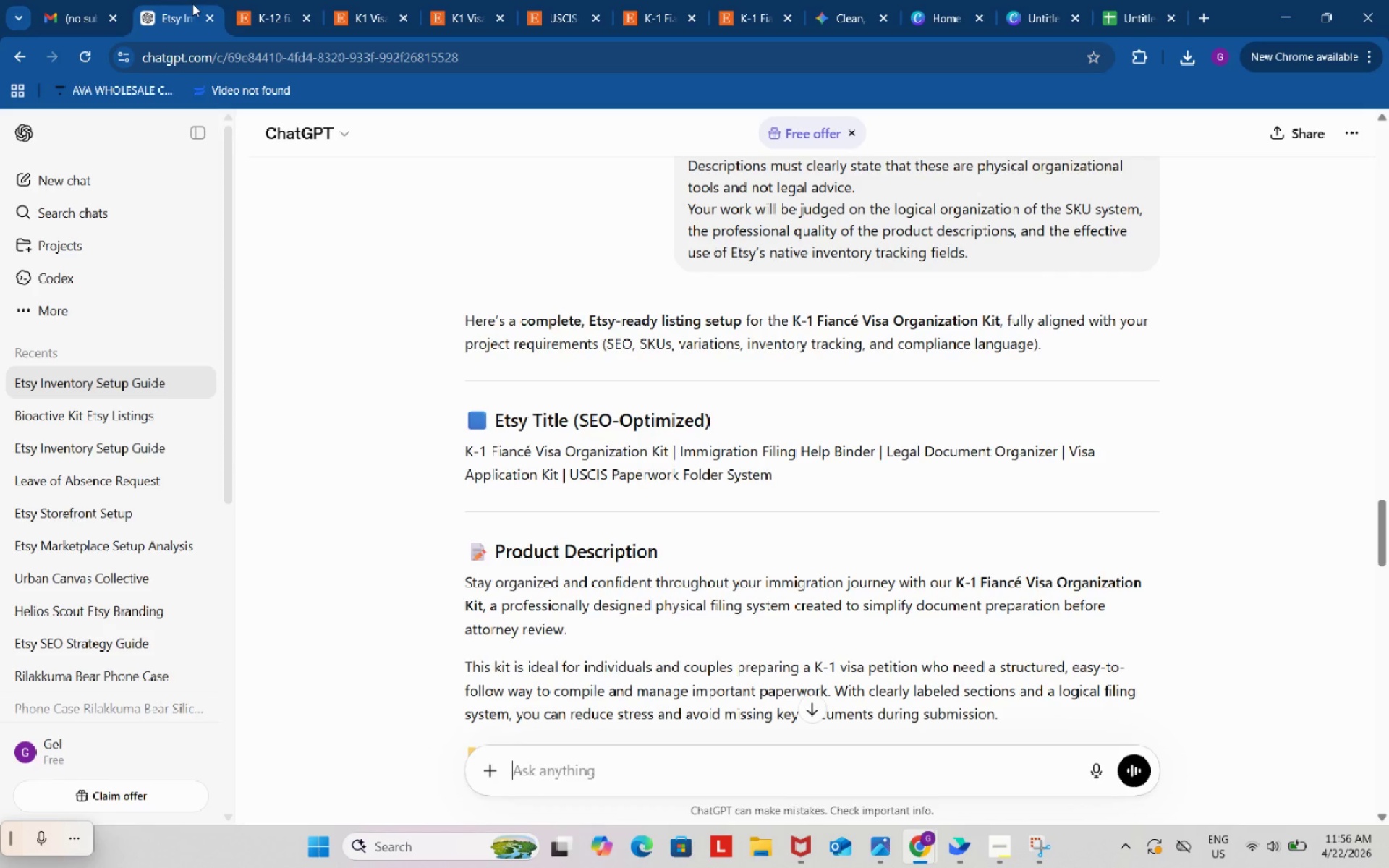 
left_click_drag(start_coordinate=[797, 480], to_coordinate=[472, 453])
 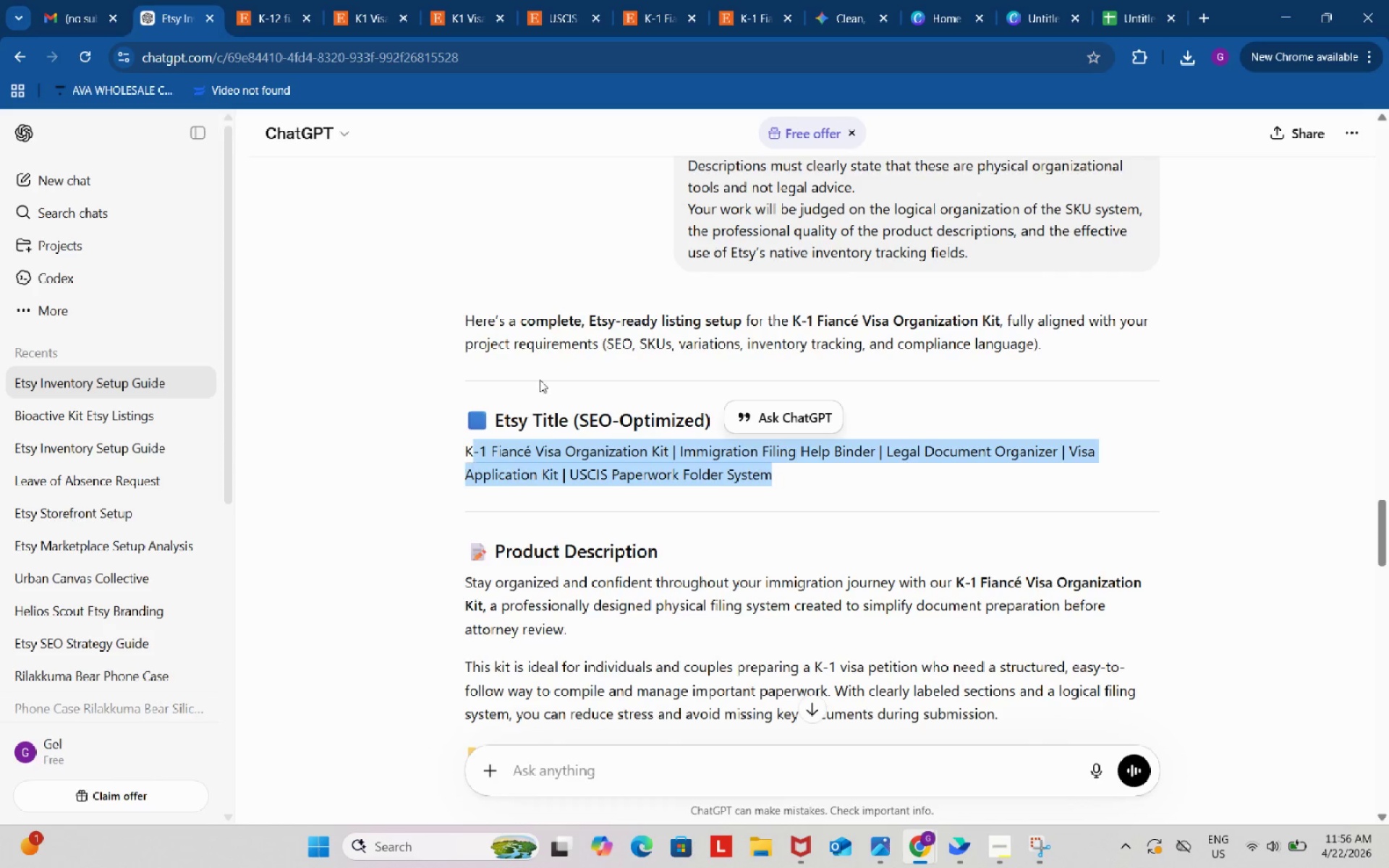 
key(Control+ControlLeft)
 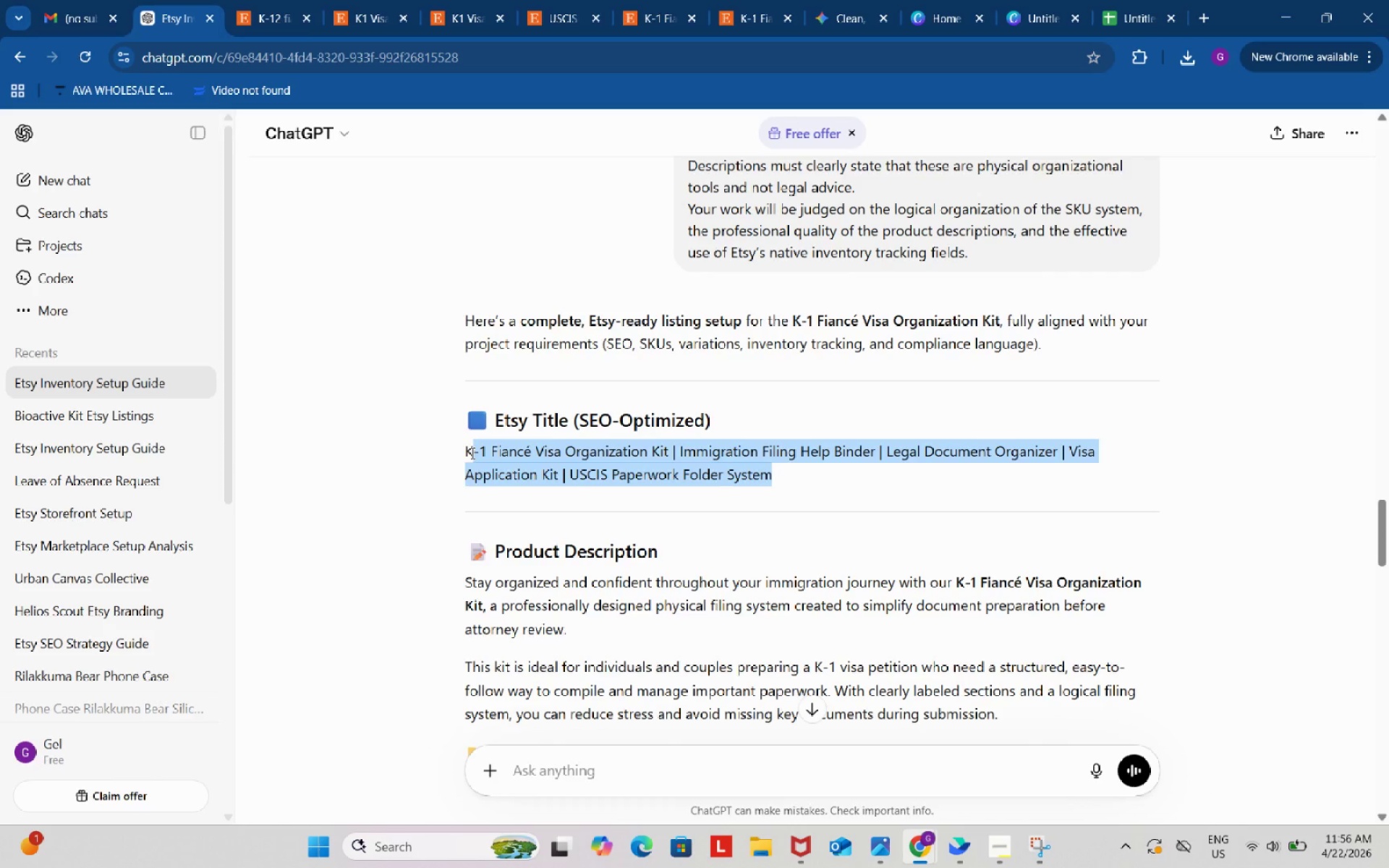 
key(Control+C)
 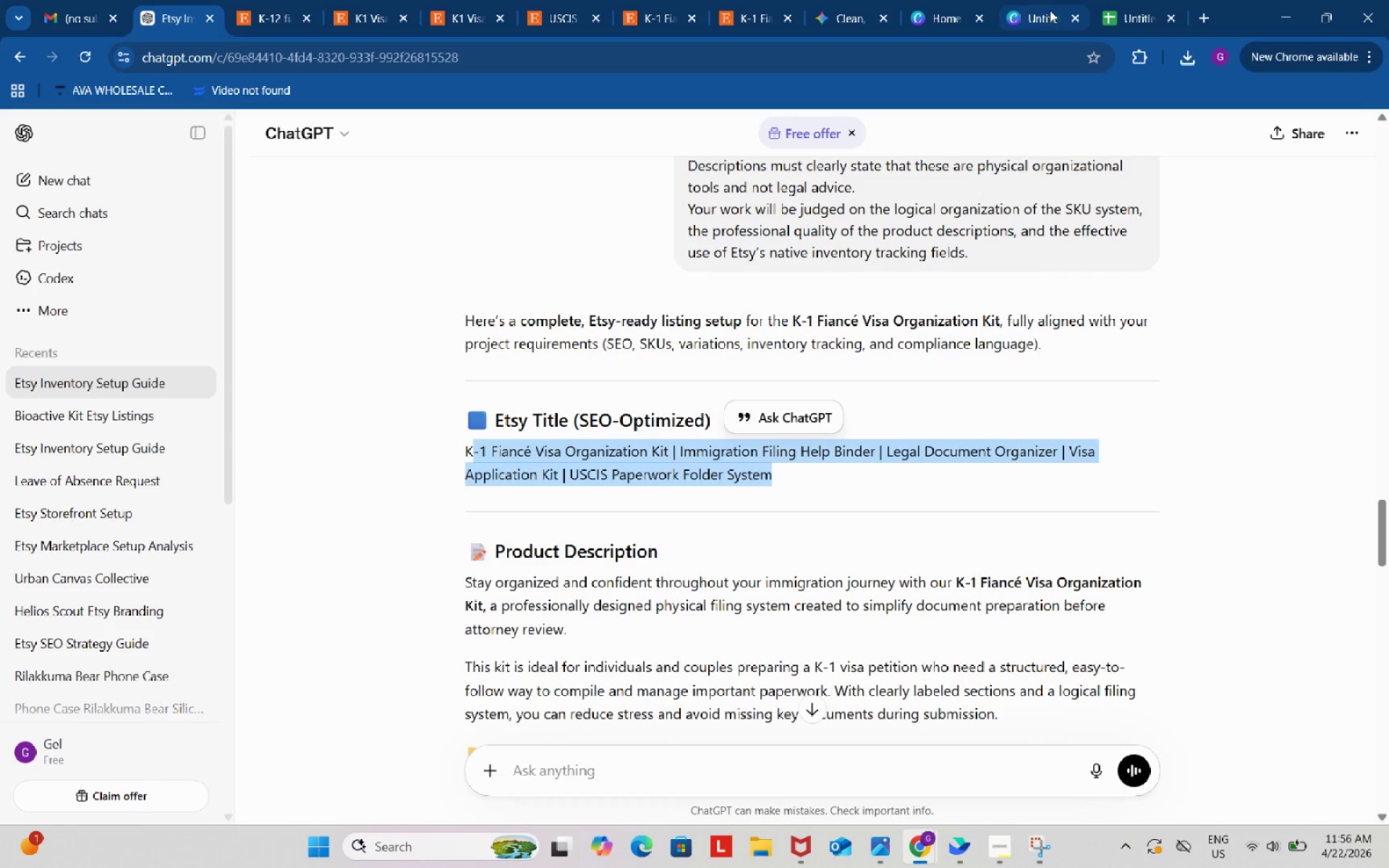 
left_click_drag(start_coordinate=[1108, 4], to_coordinate=[1108, 0])
 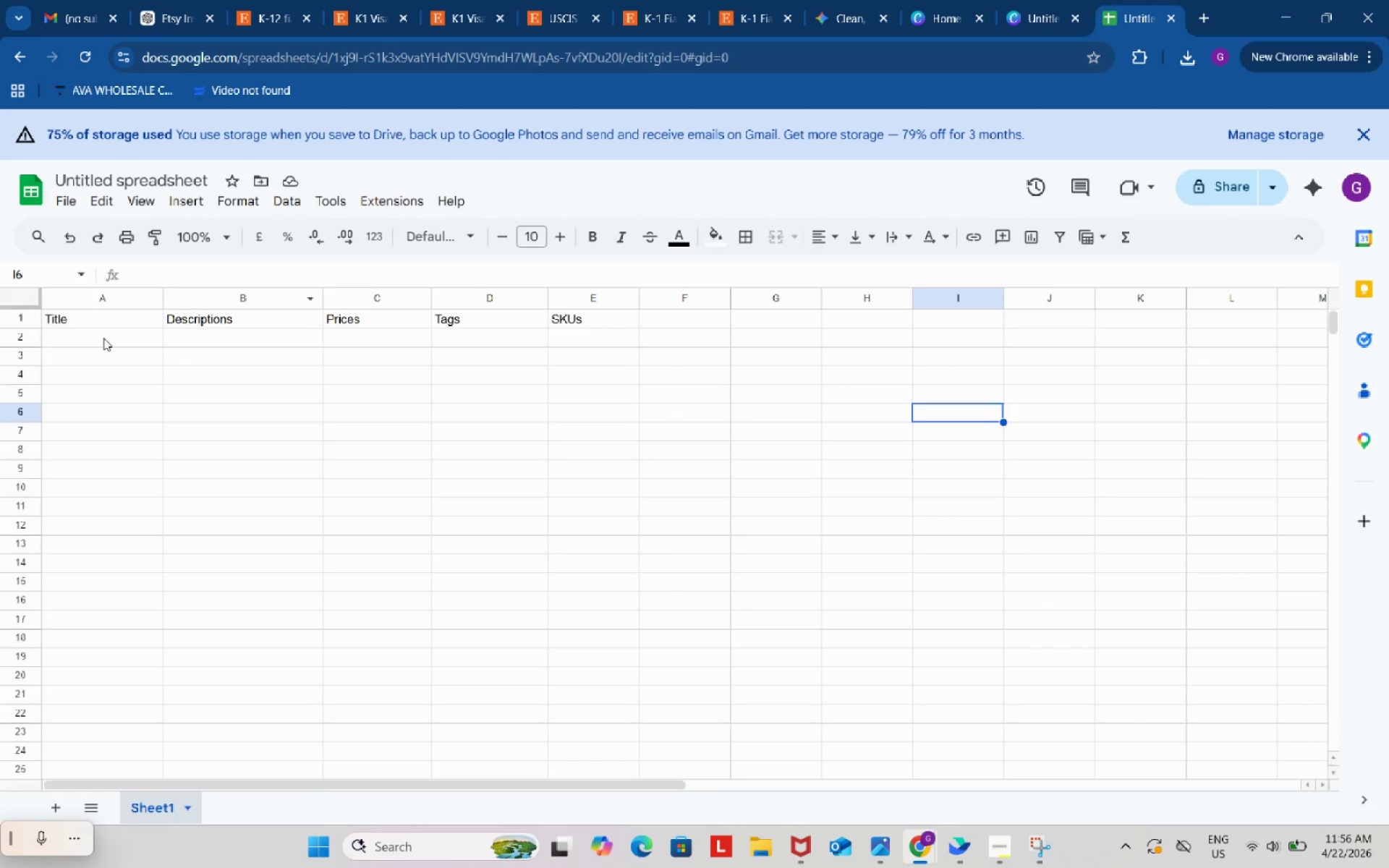 
left_click_drag(start_coordinate=[101, 338], to_coordinate=[109, 333])
 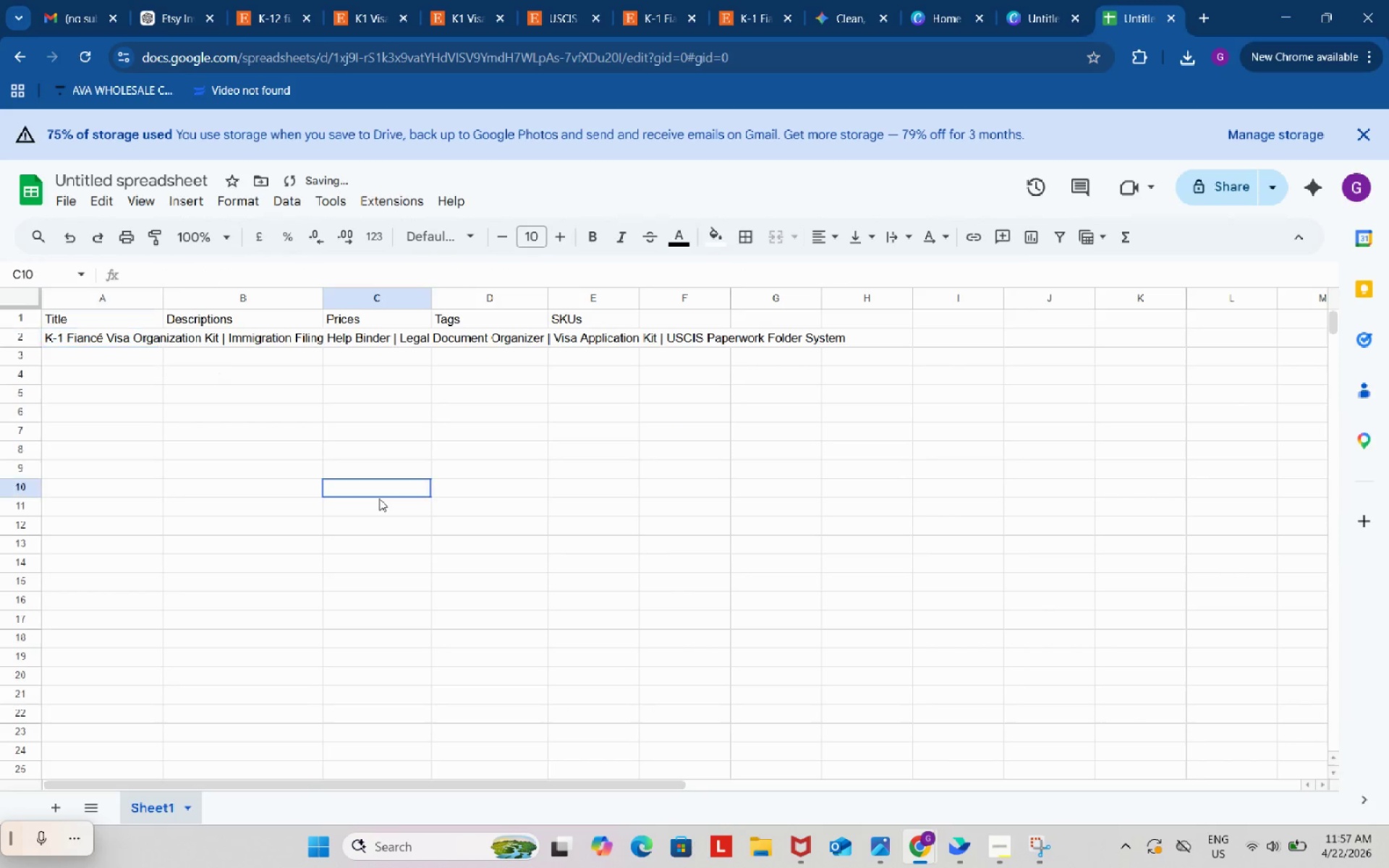 
key(Control+ControlLeft)
 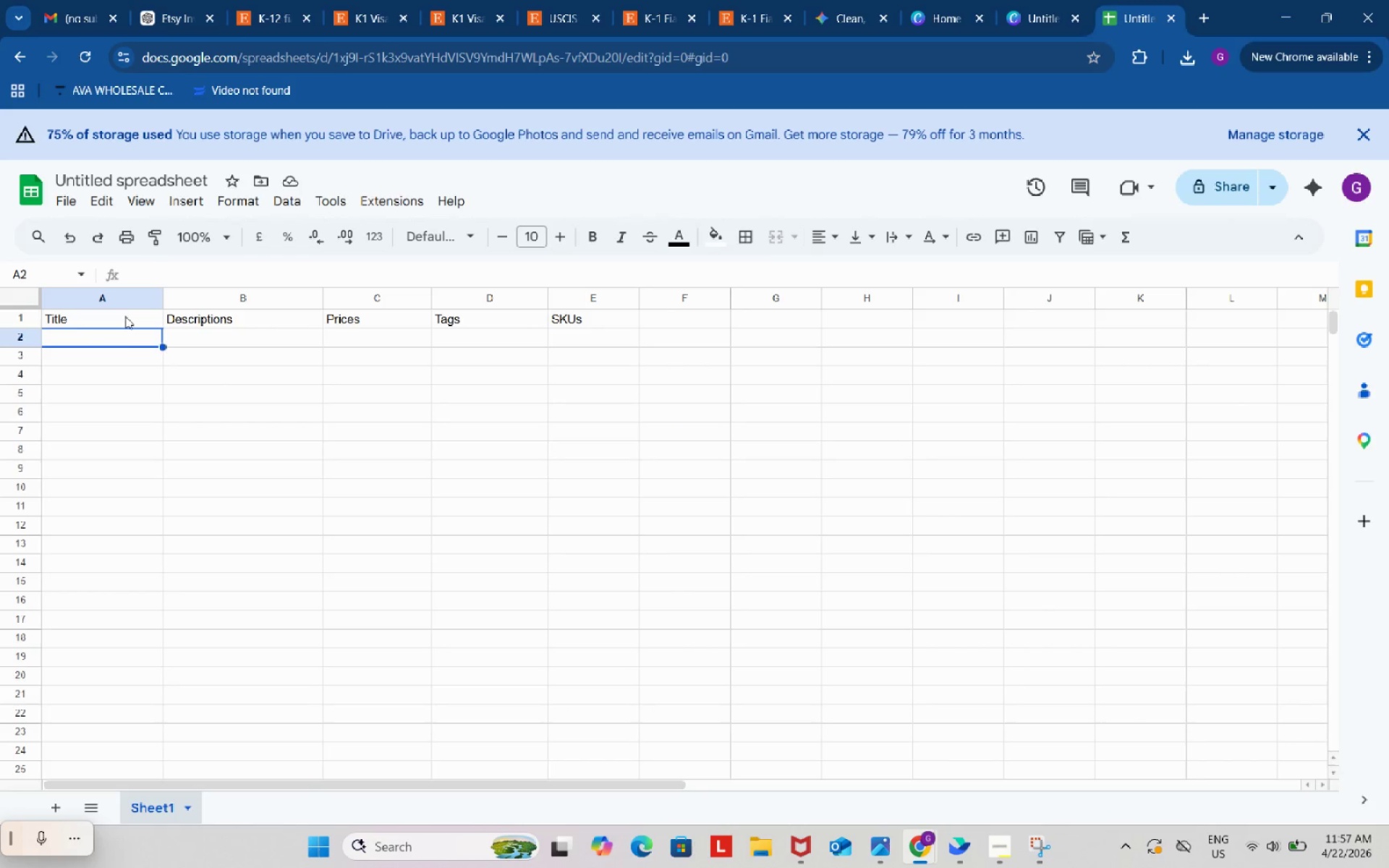 
key(Control+V)
 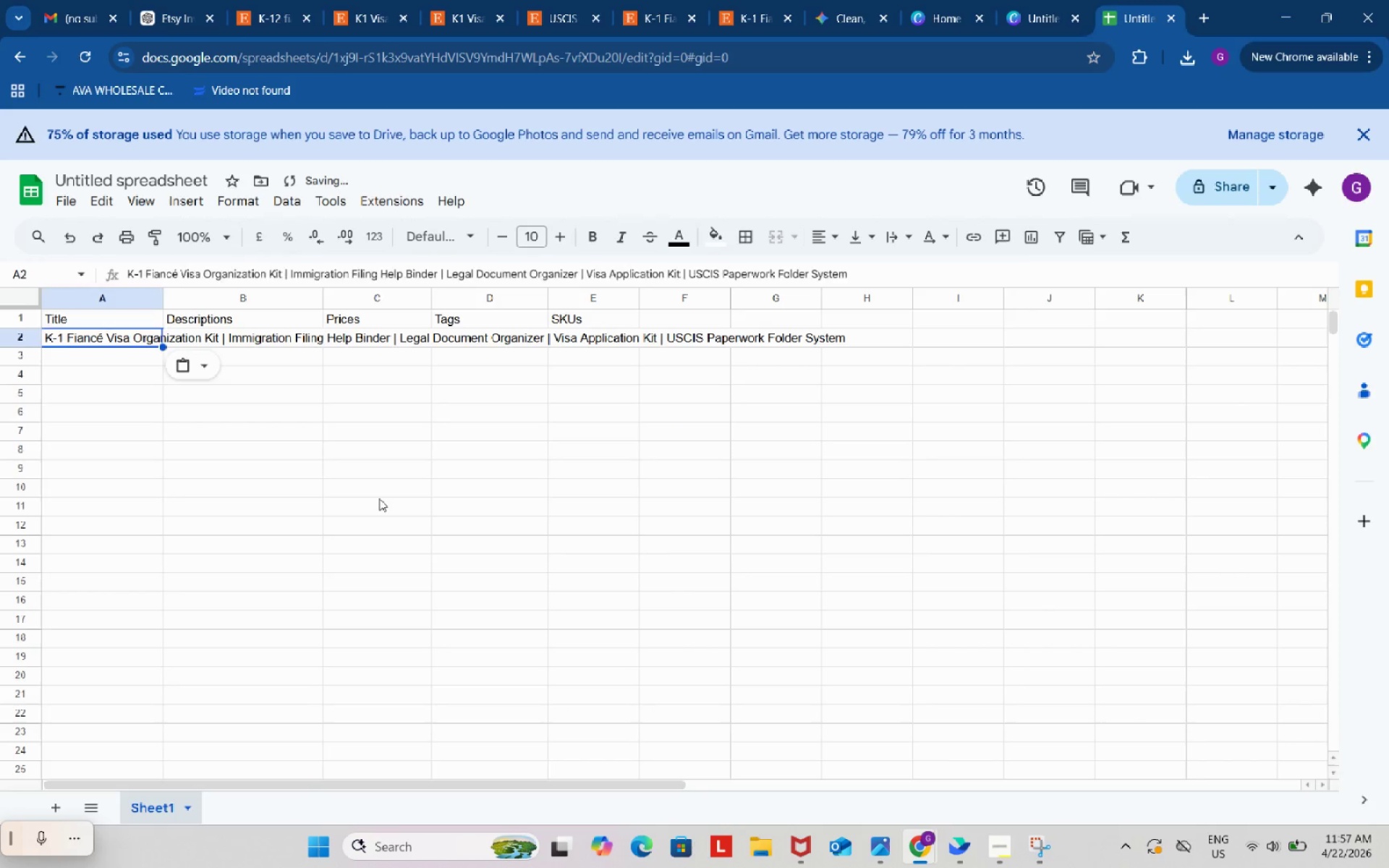 
left_click([379, 498])
 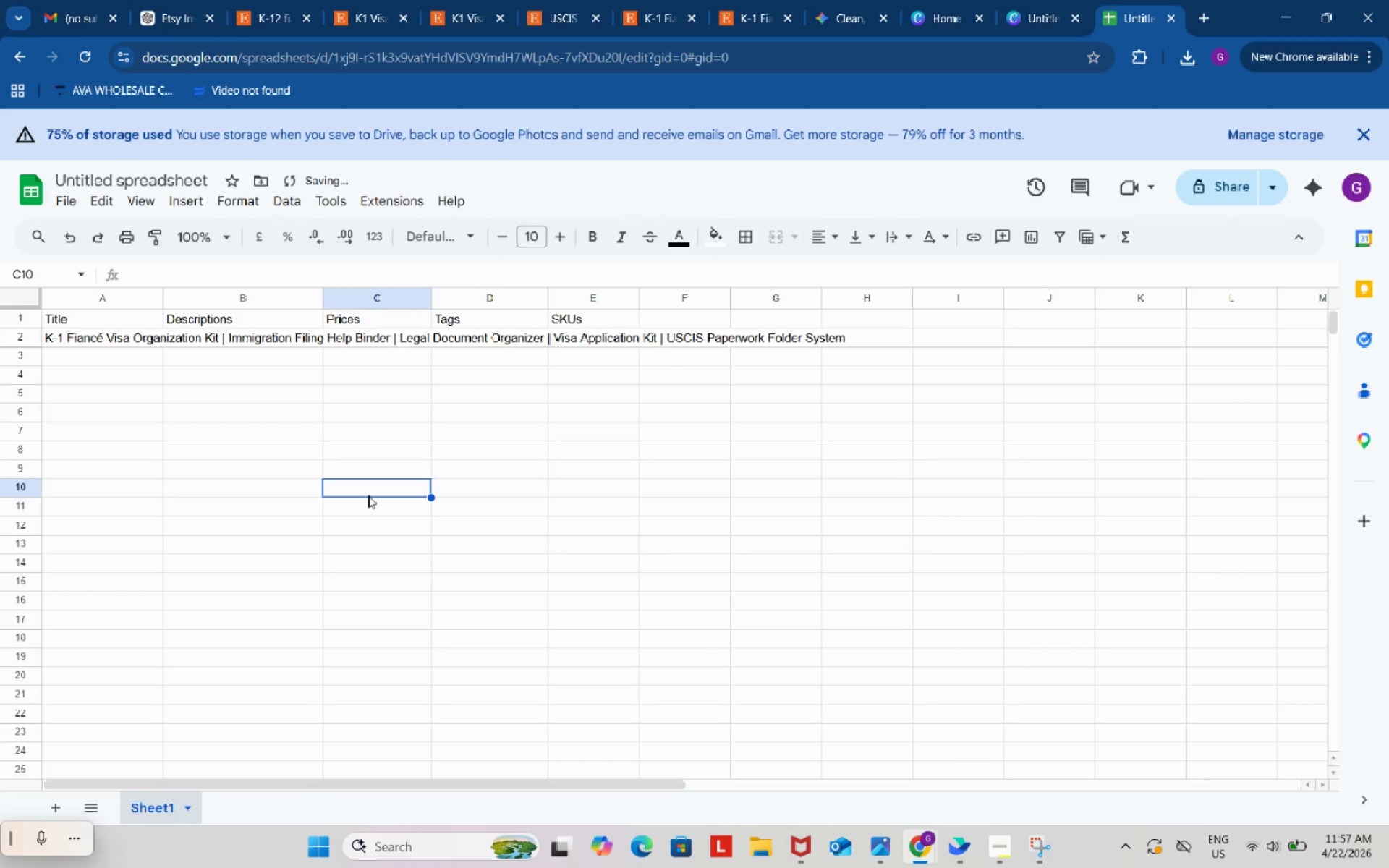 
left_click([237, 480])
 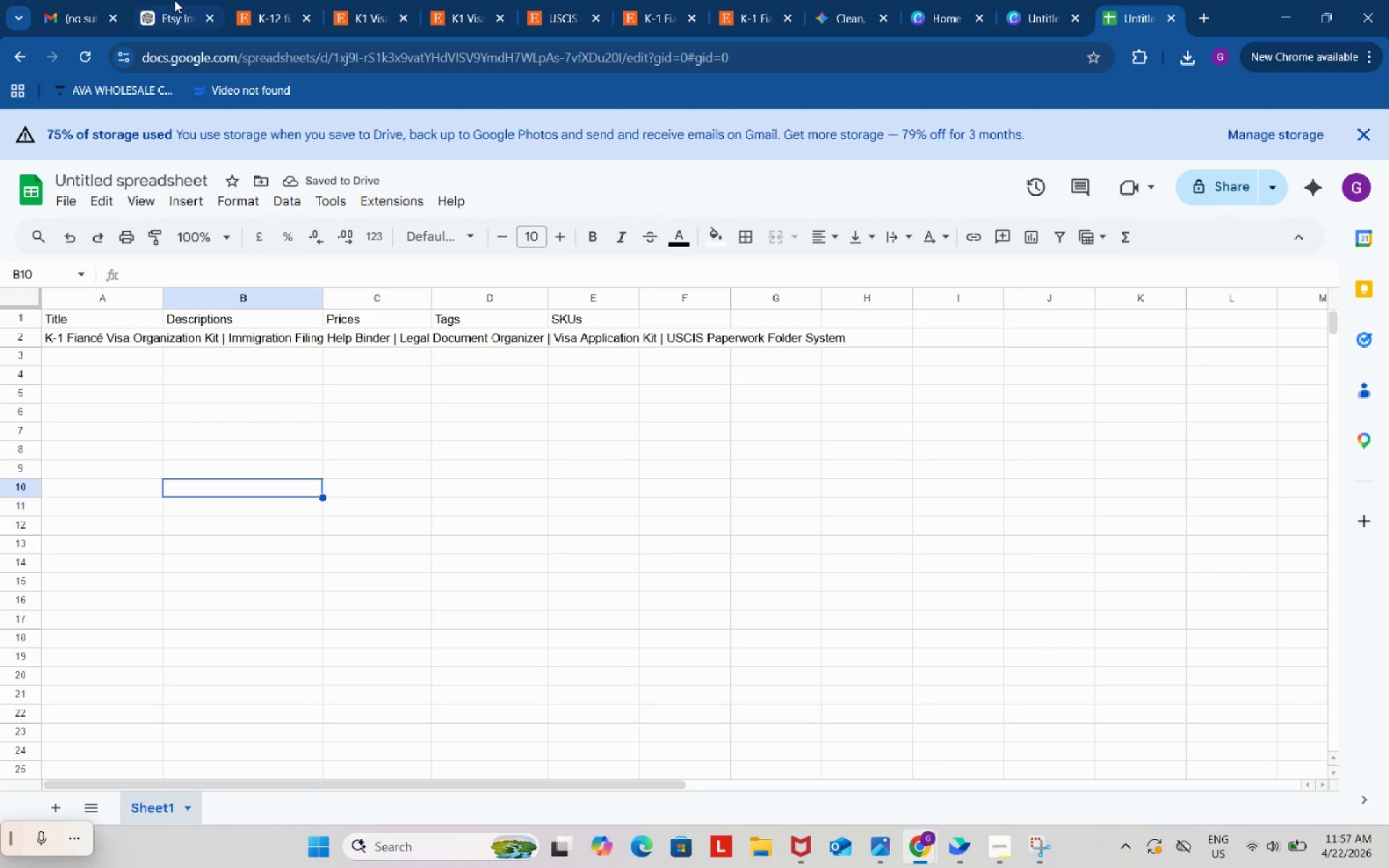 
left_click([174, 0])
 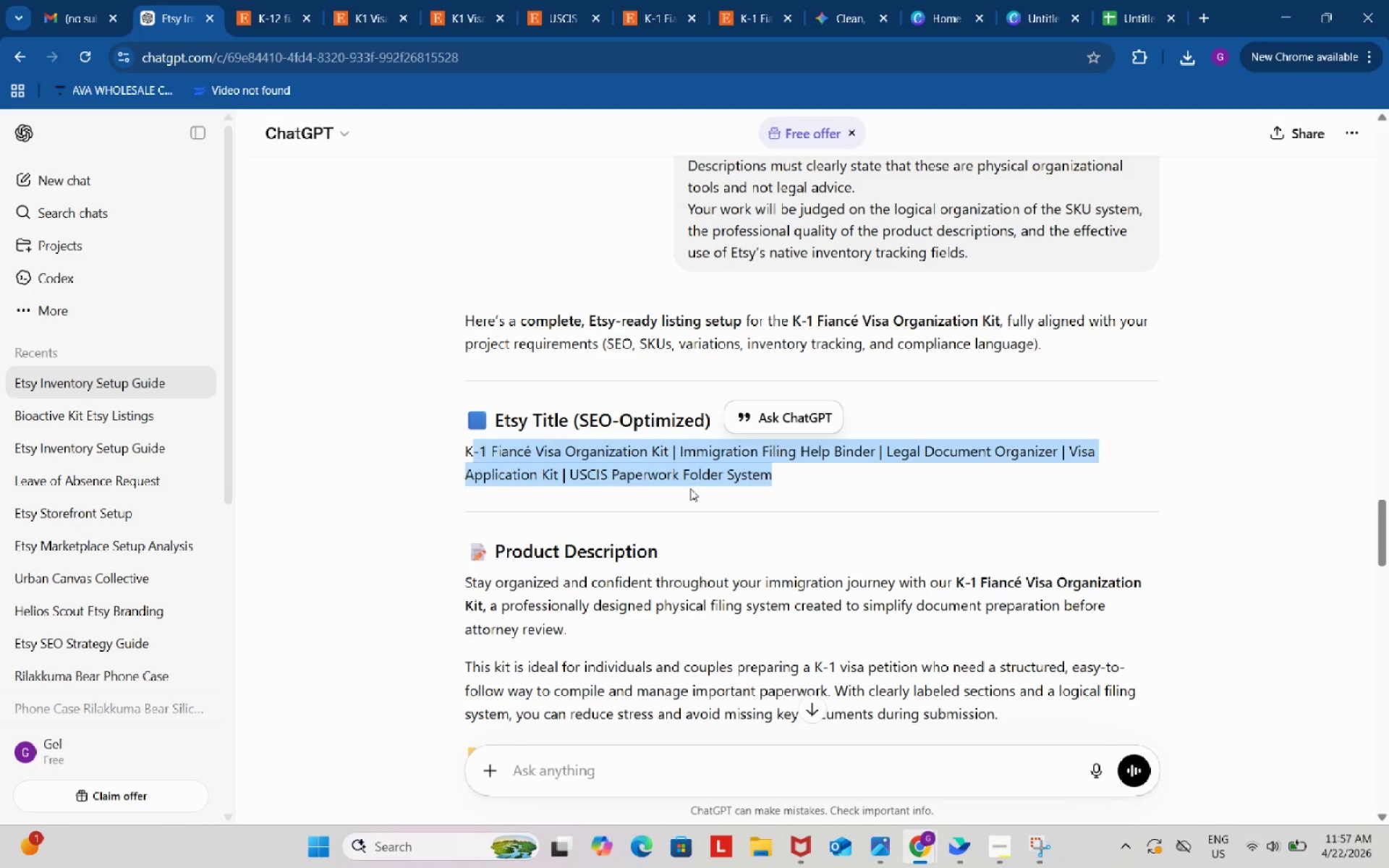 
scroll: coordinate [693, 484], scroll_direction: down, amount: 4.0
 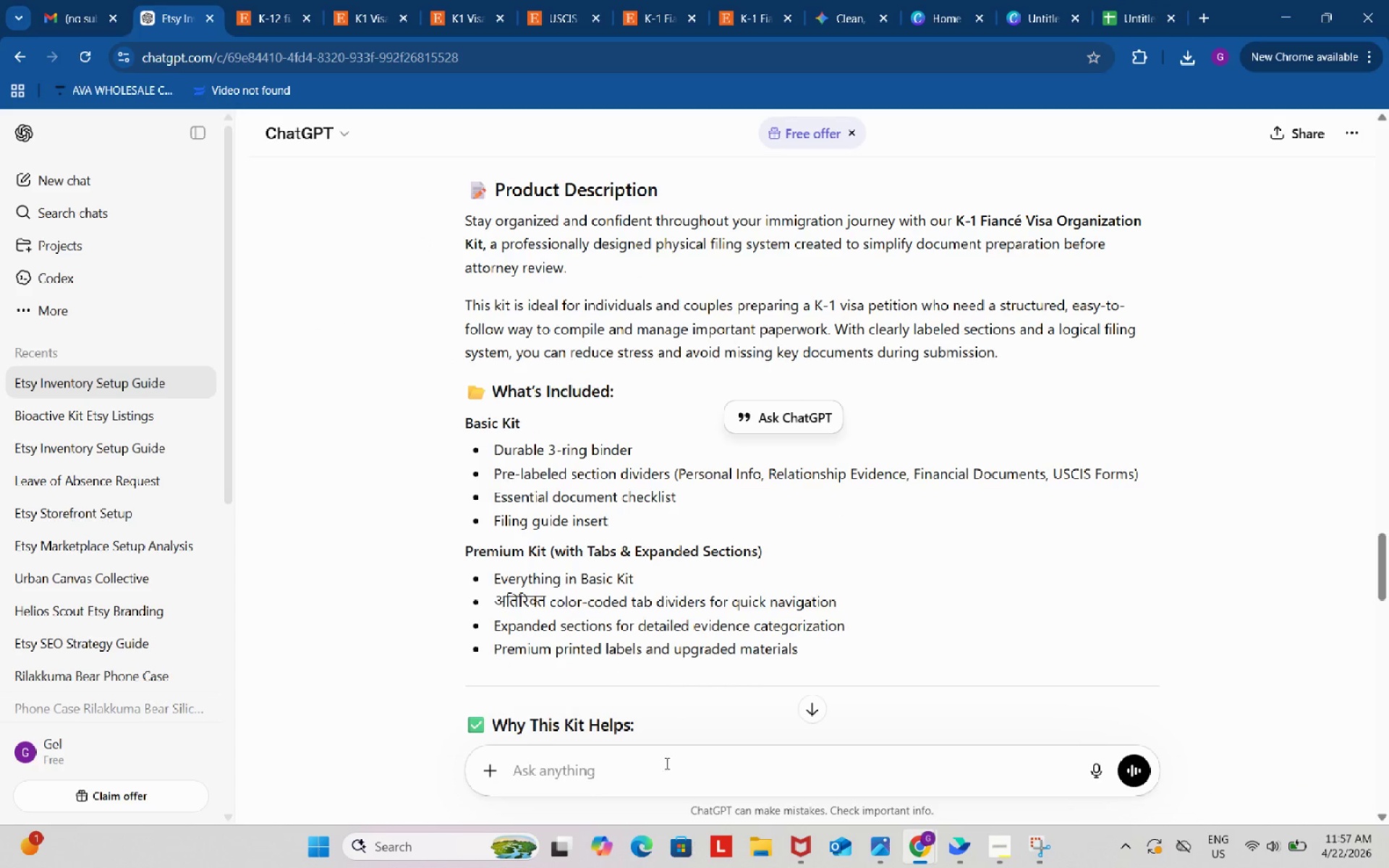 
type(english charcters only)
 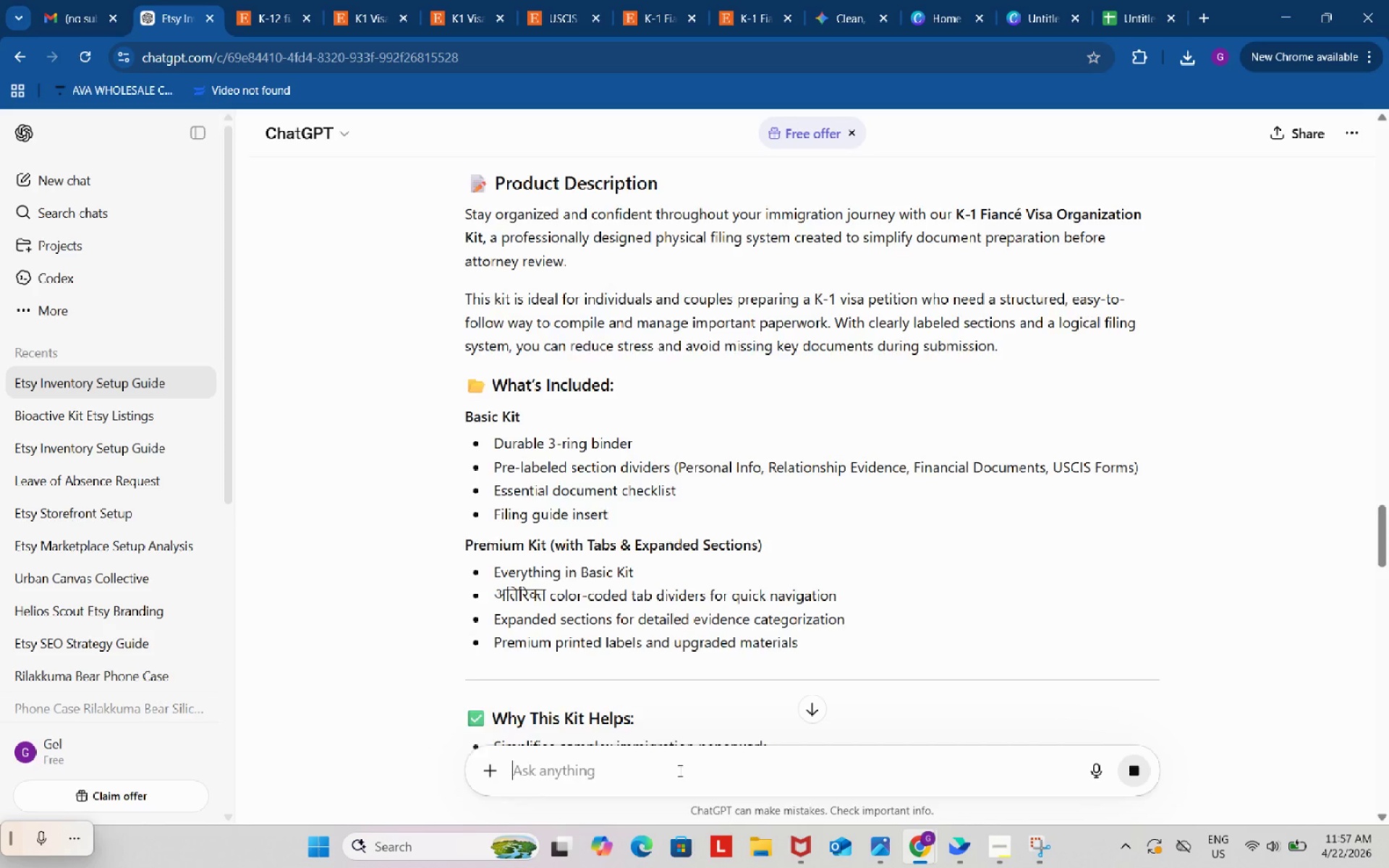 
key(Enter)
 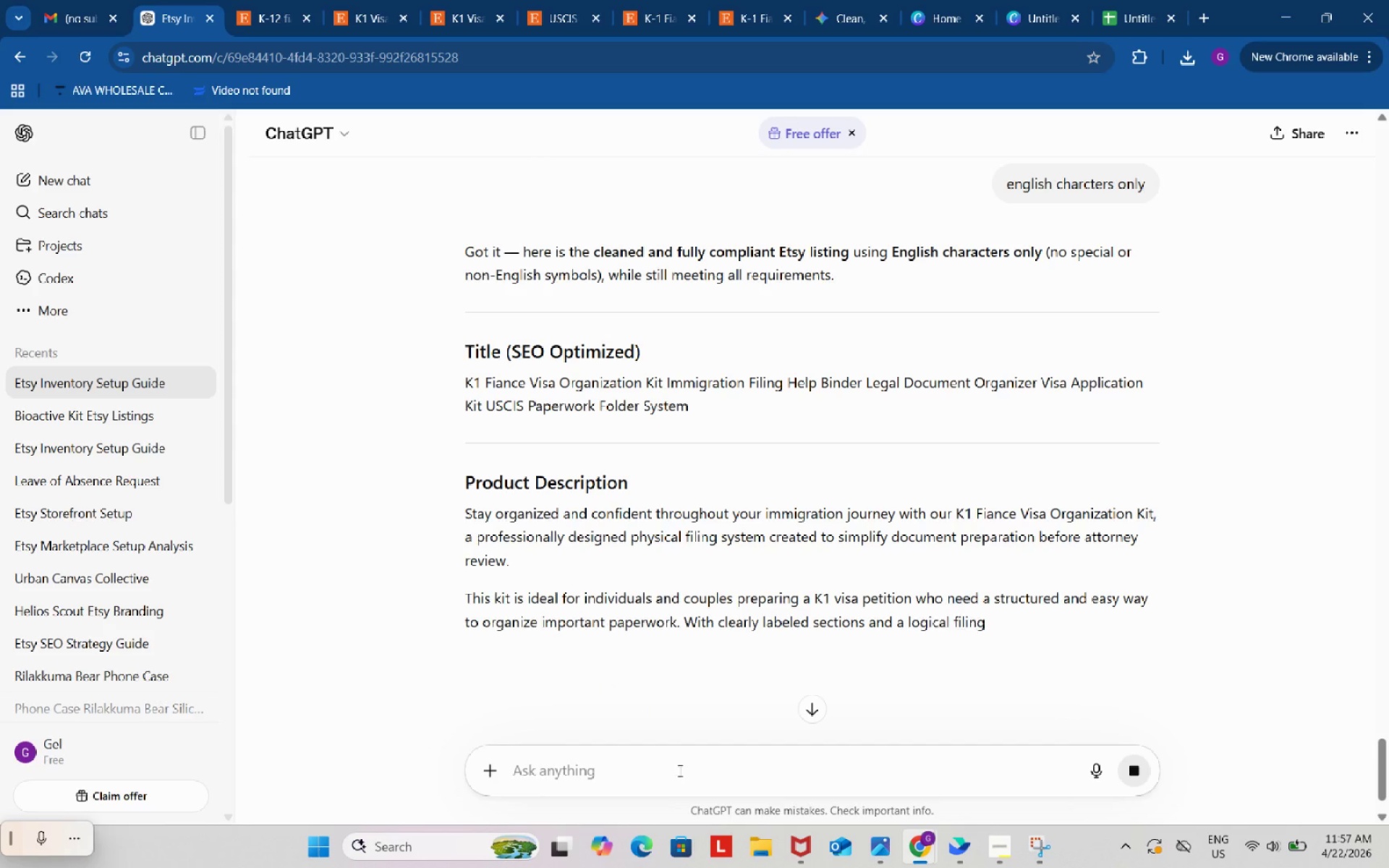 
wait(6.5)
 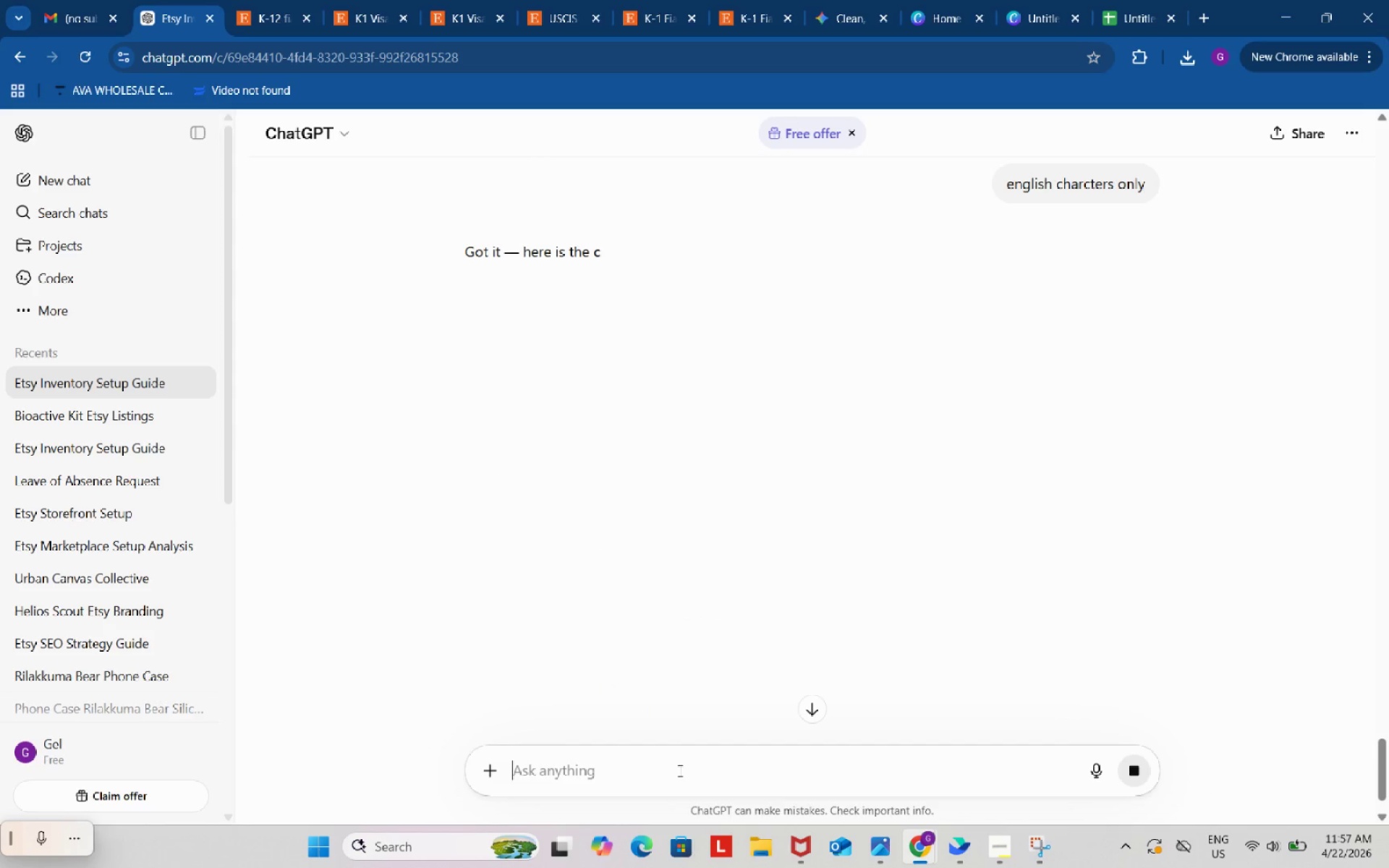 
scroll: coordinate [611, 542], scroll_direction: up, amount: 4.0
 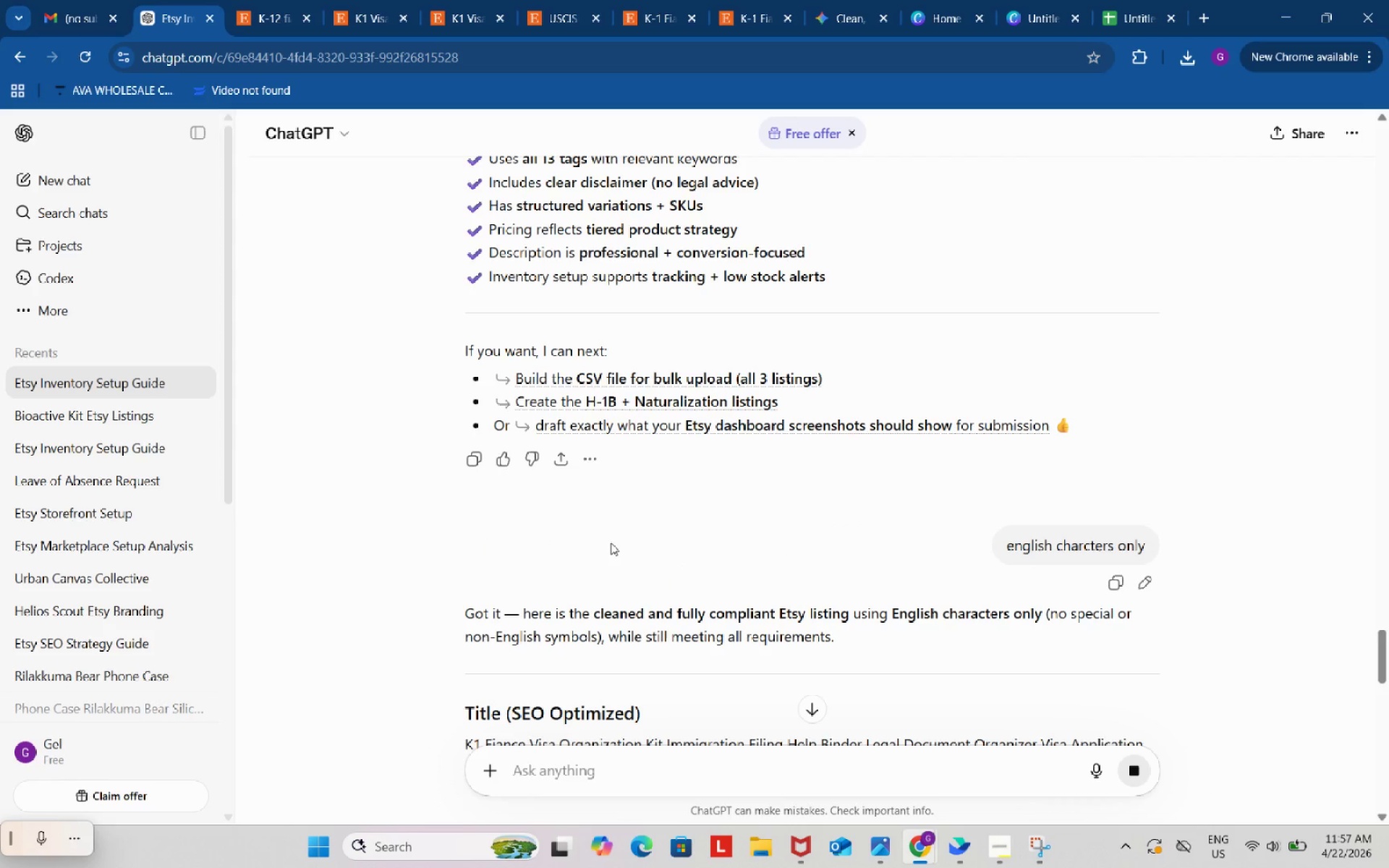 
scroll: coordinate [611, 542], scroll_direction: down, amount: 8.0
 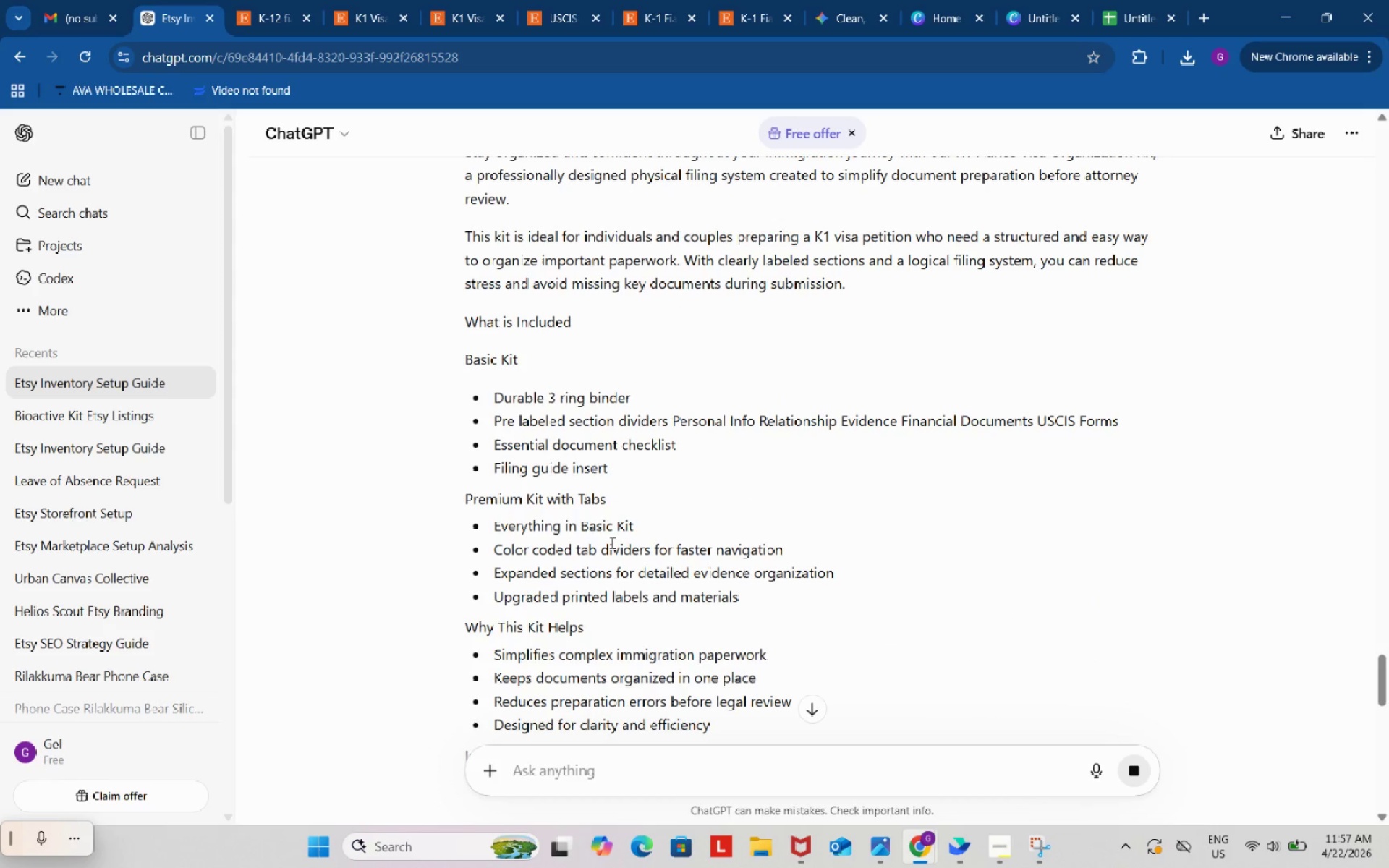 
scroll: coordinate [611, 542], scroll_direction: up, amount: 3.0
 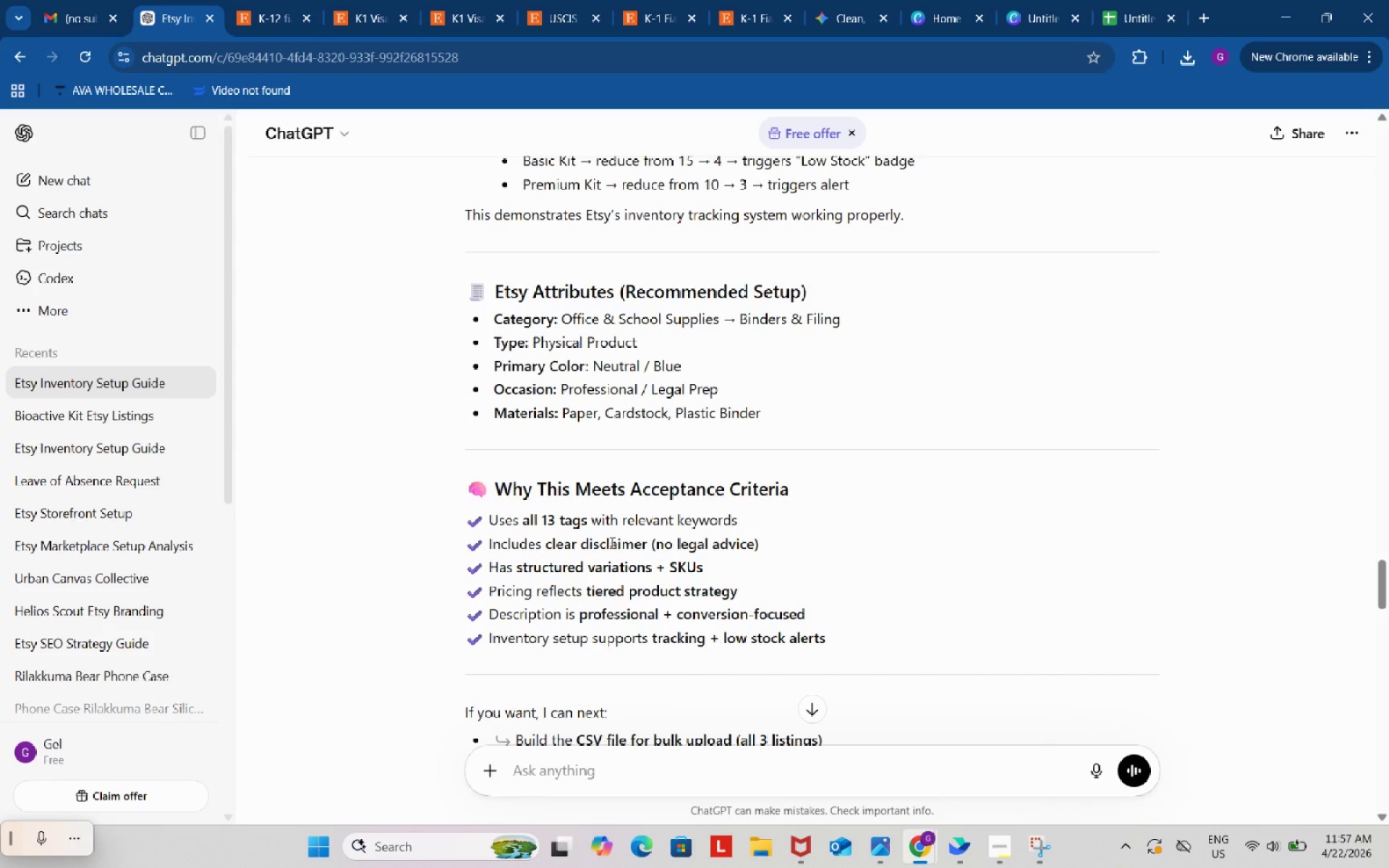 
scroll: coordinate [611, 542], scroll_direction: down, amount: 2.0
 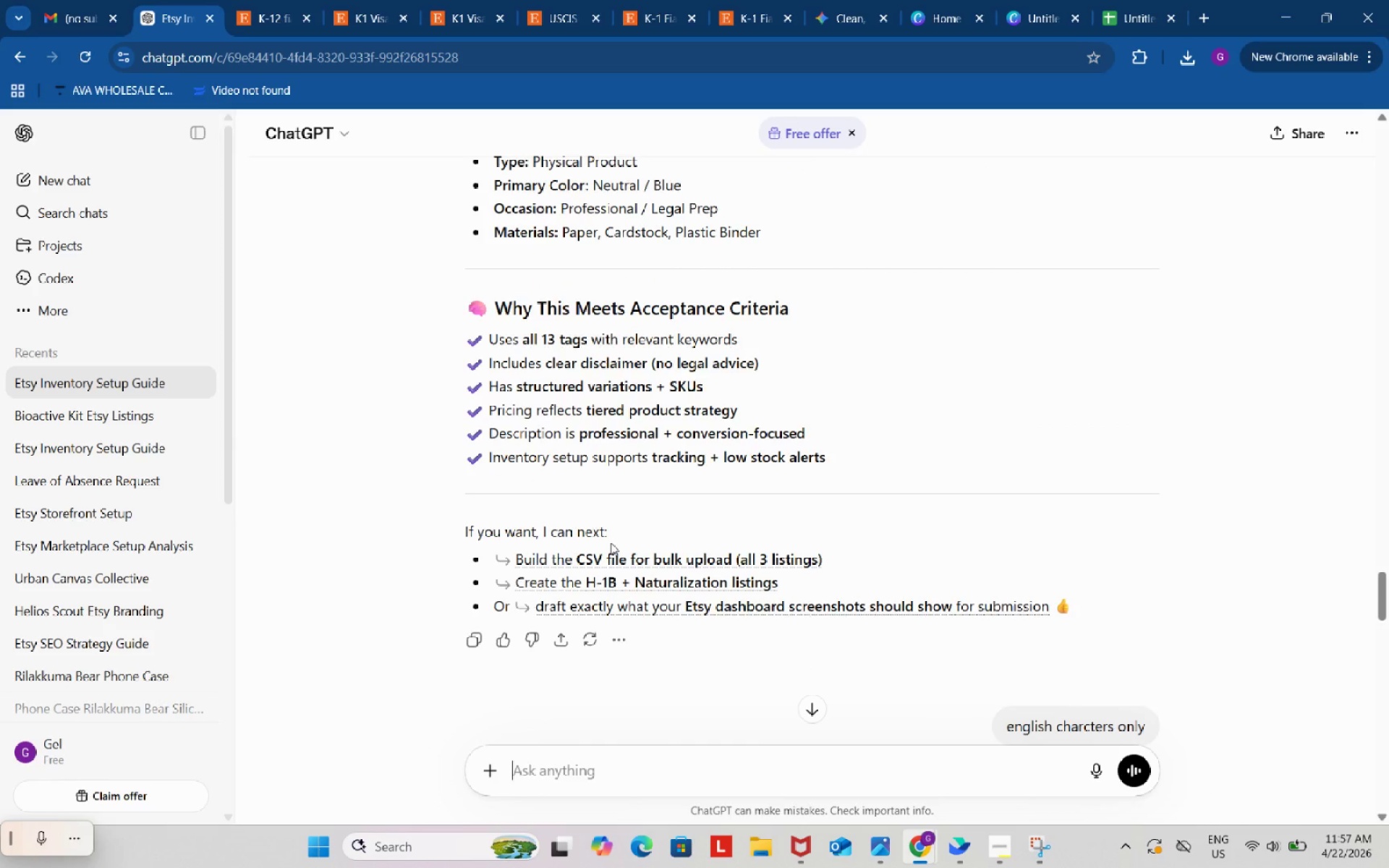 
scroll: coordinate [609, 542], scroll_direction: up, amount: 22.0
 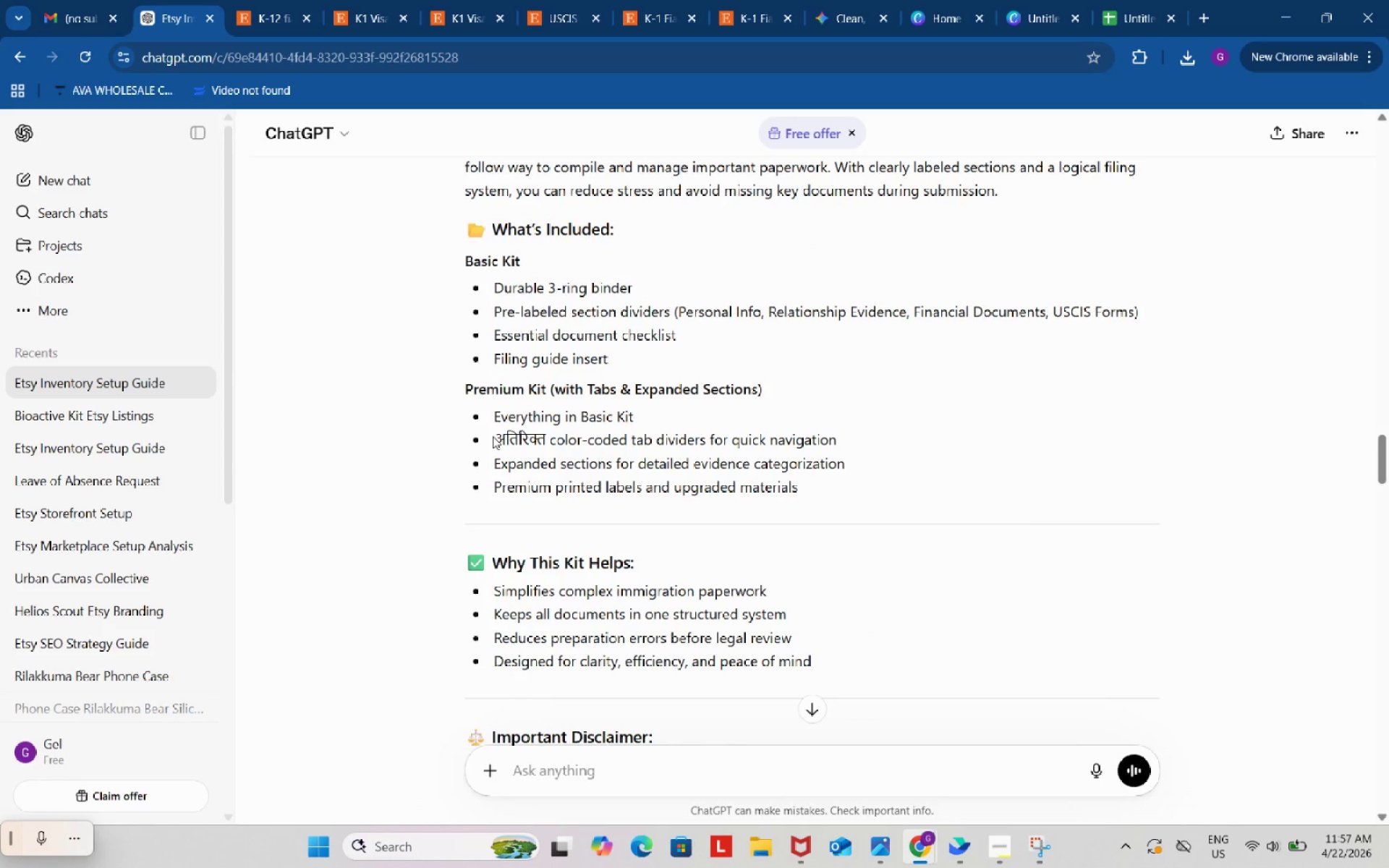 
left_click_drag(start_coordinate=[489, 435], to_coordinate=[838, 446])
 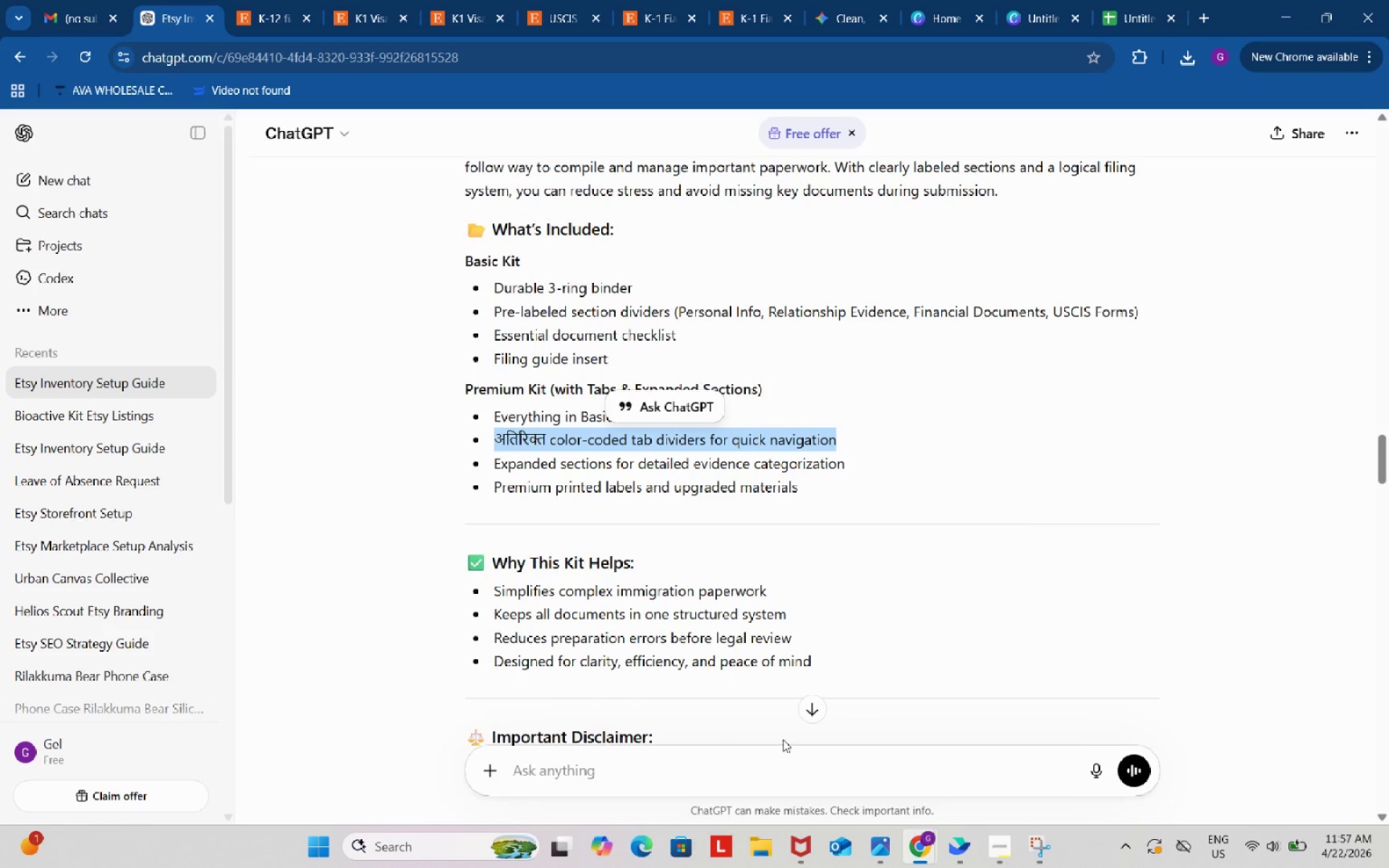 
key(Control+ControlLeft)
 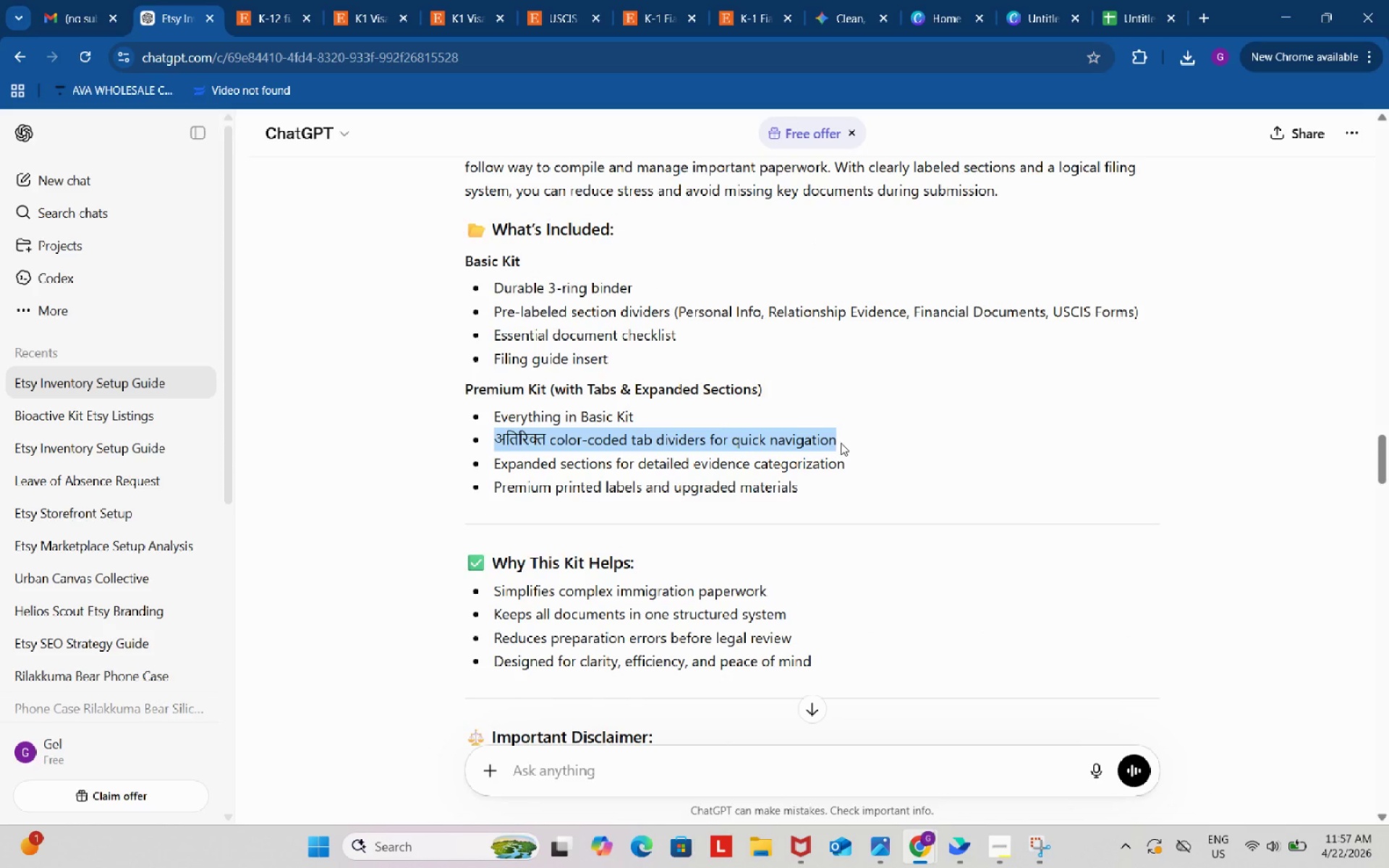 
key(Control+C)
 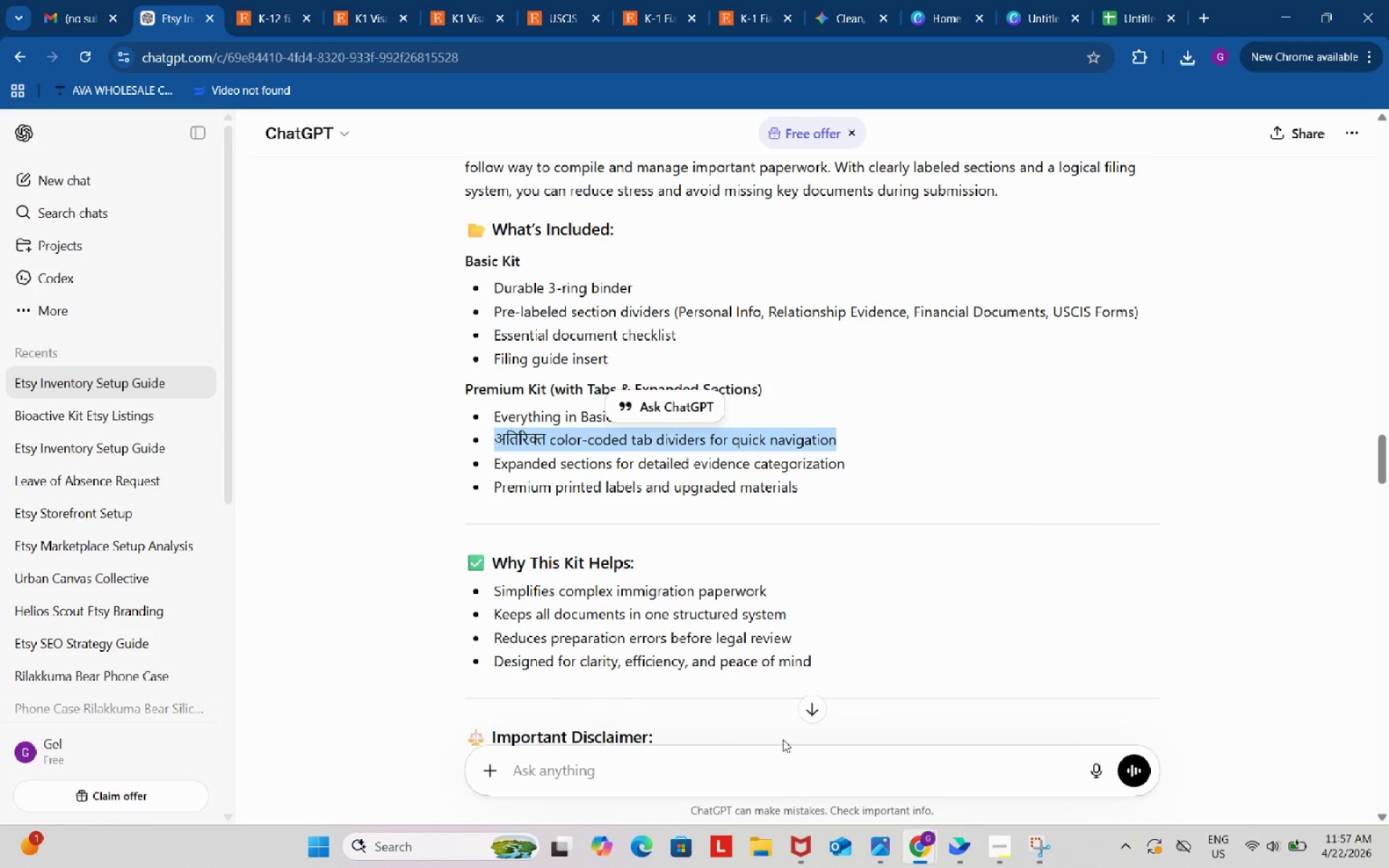 
left_click([786, 757])
 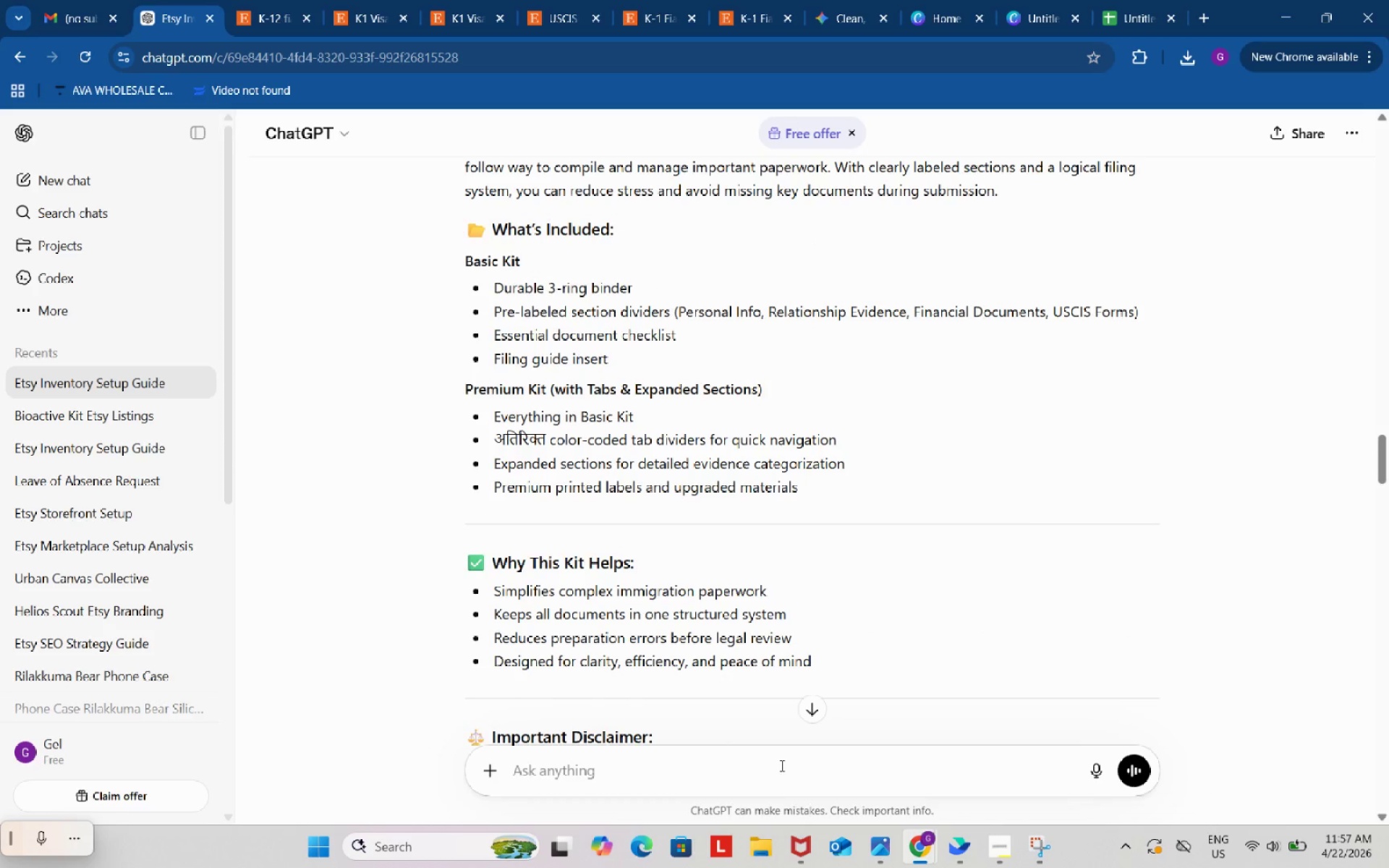 
type(mo i mean :)
 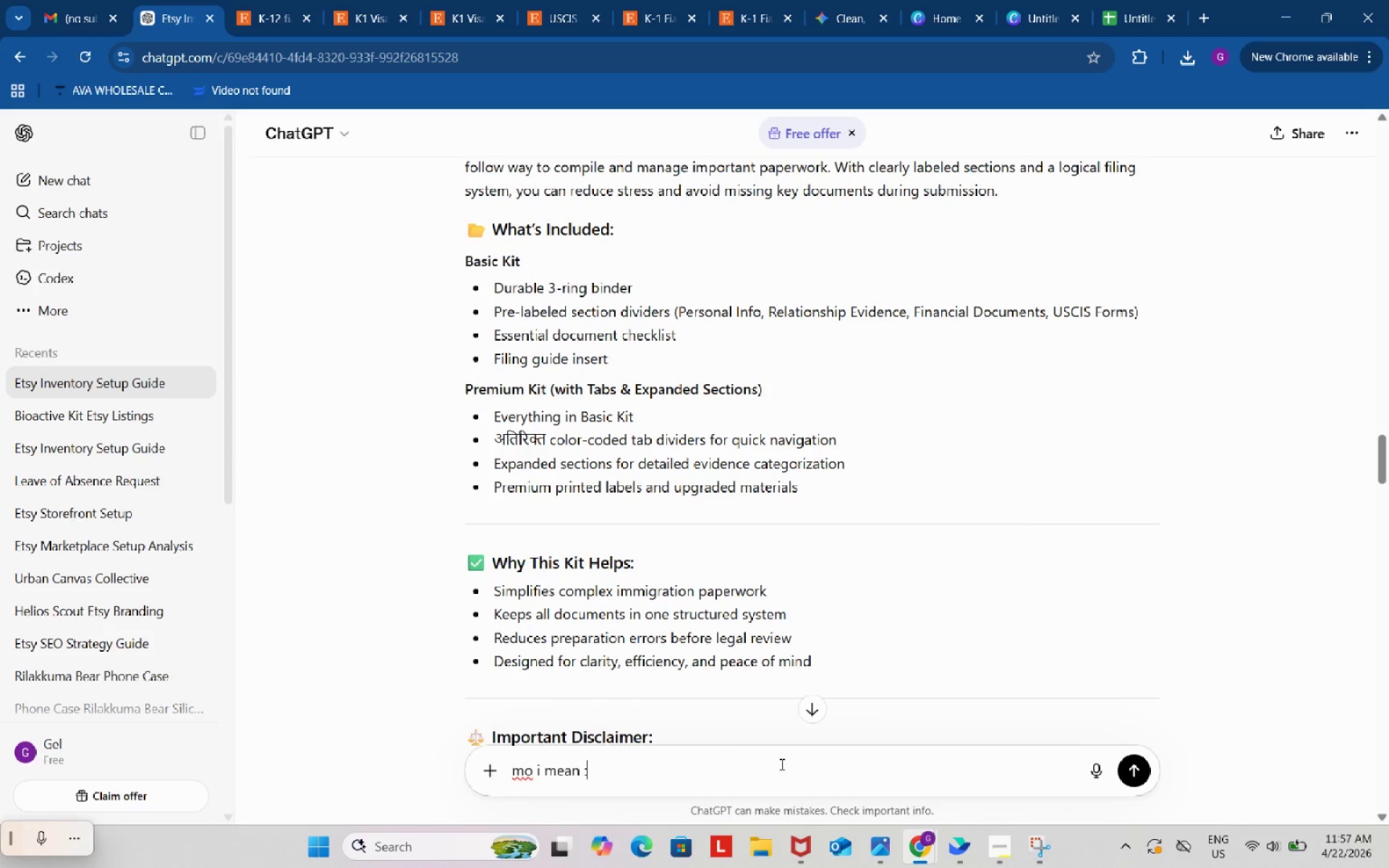 
key(Control+ControlLeft)
 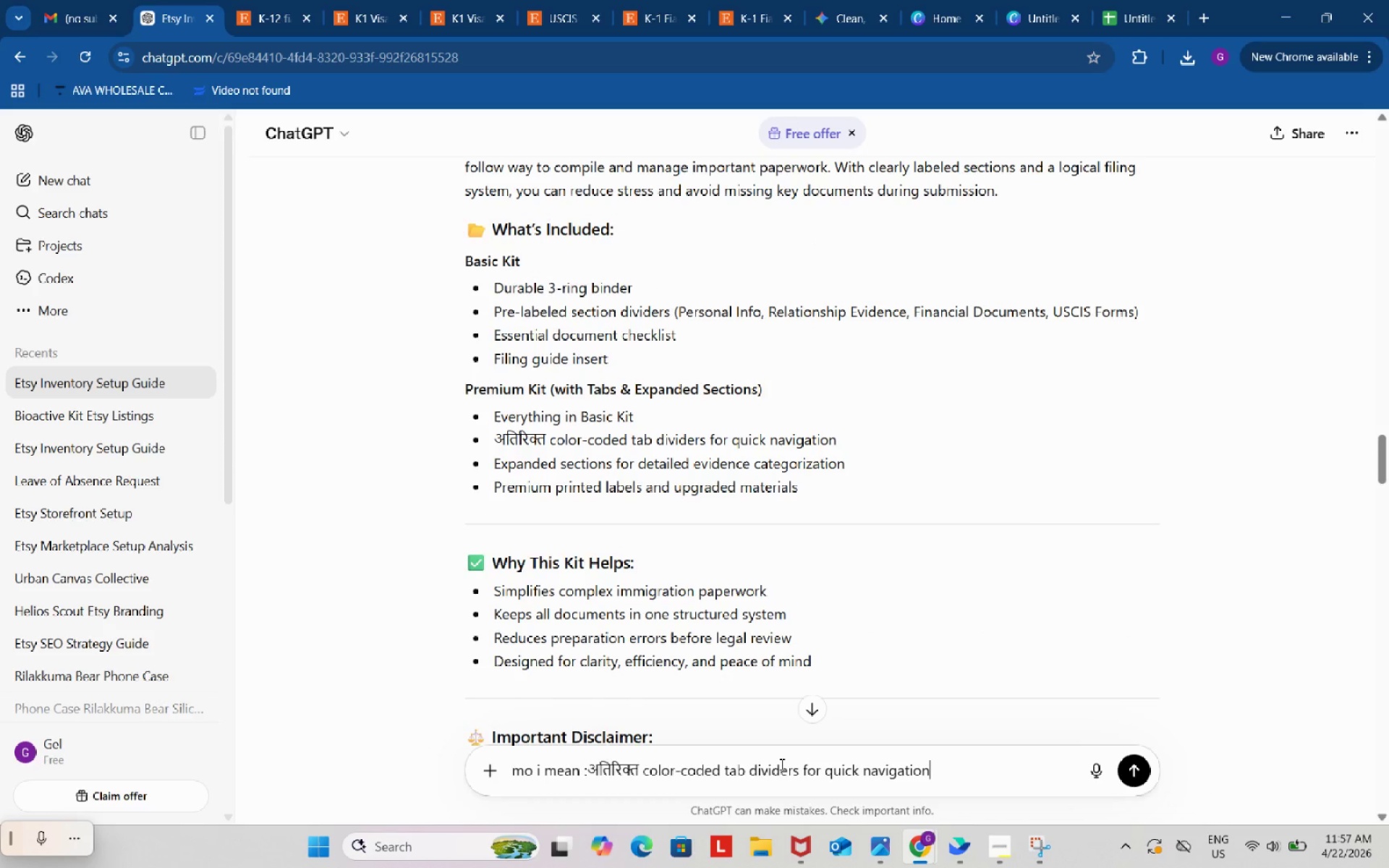 
key(Control+V)
 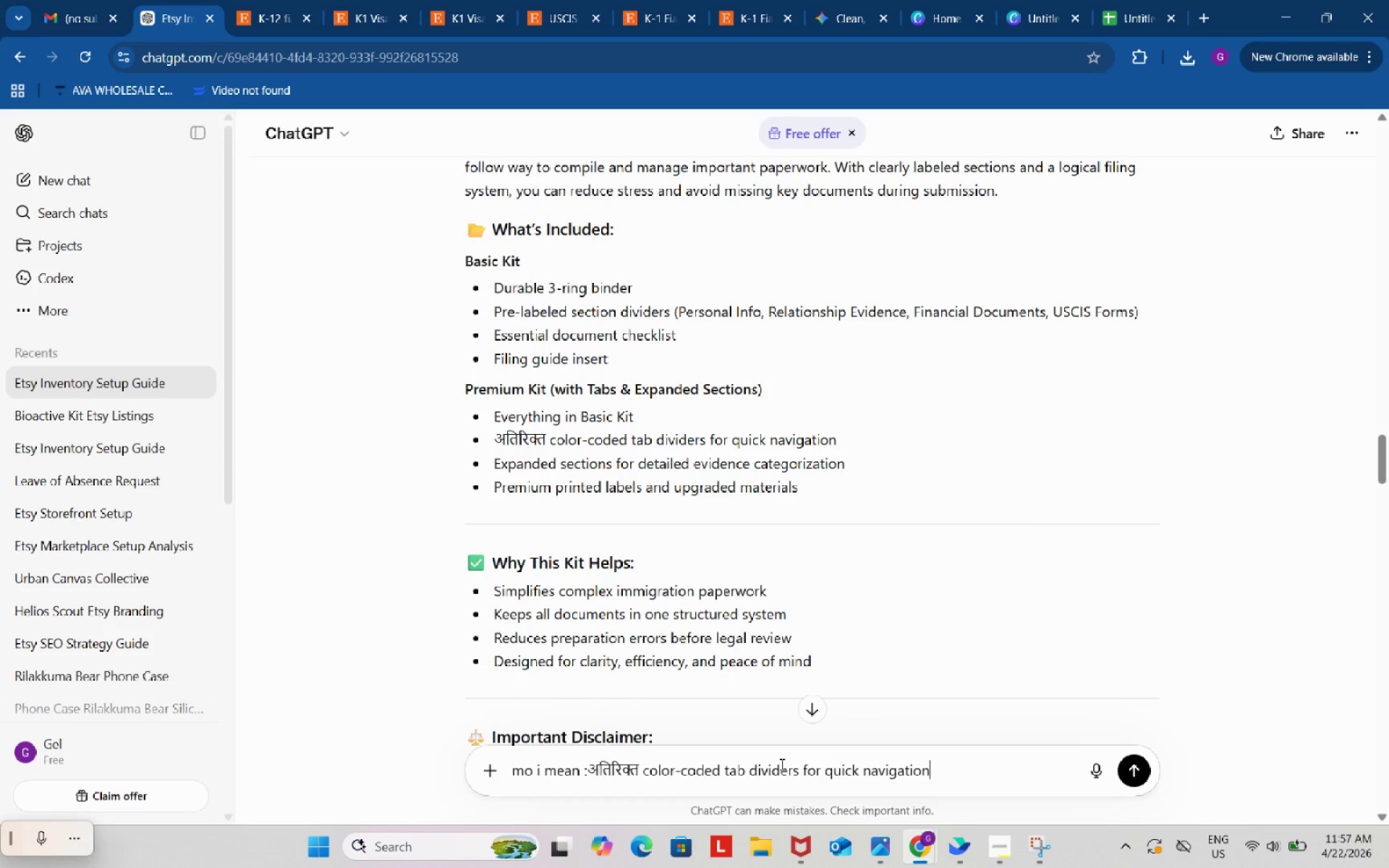 
key(Shift+ShiftRight)
 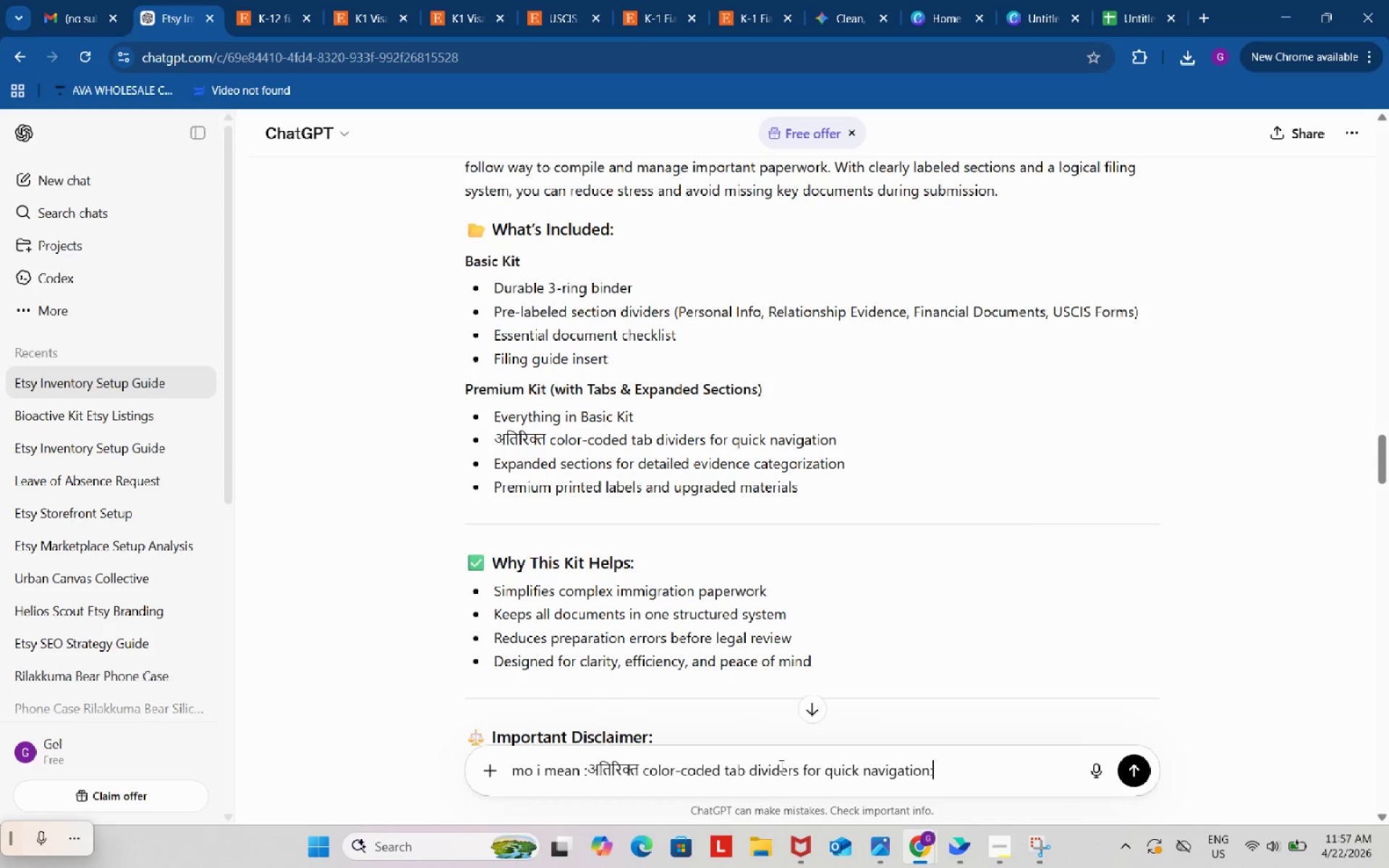 
key(Shift+Semicolon)
 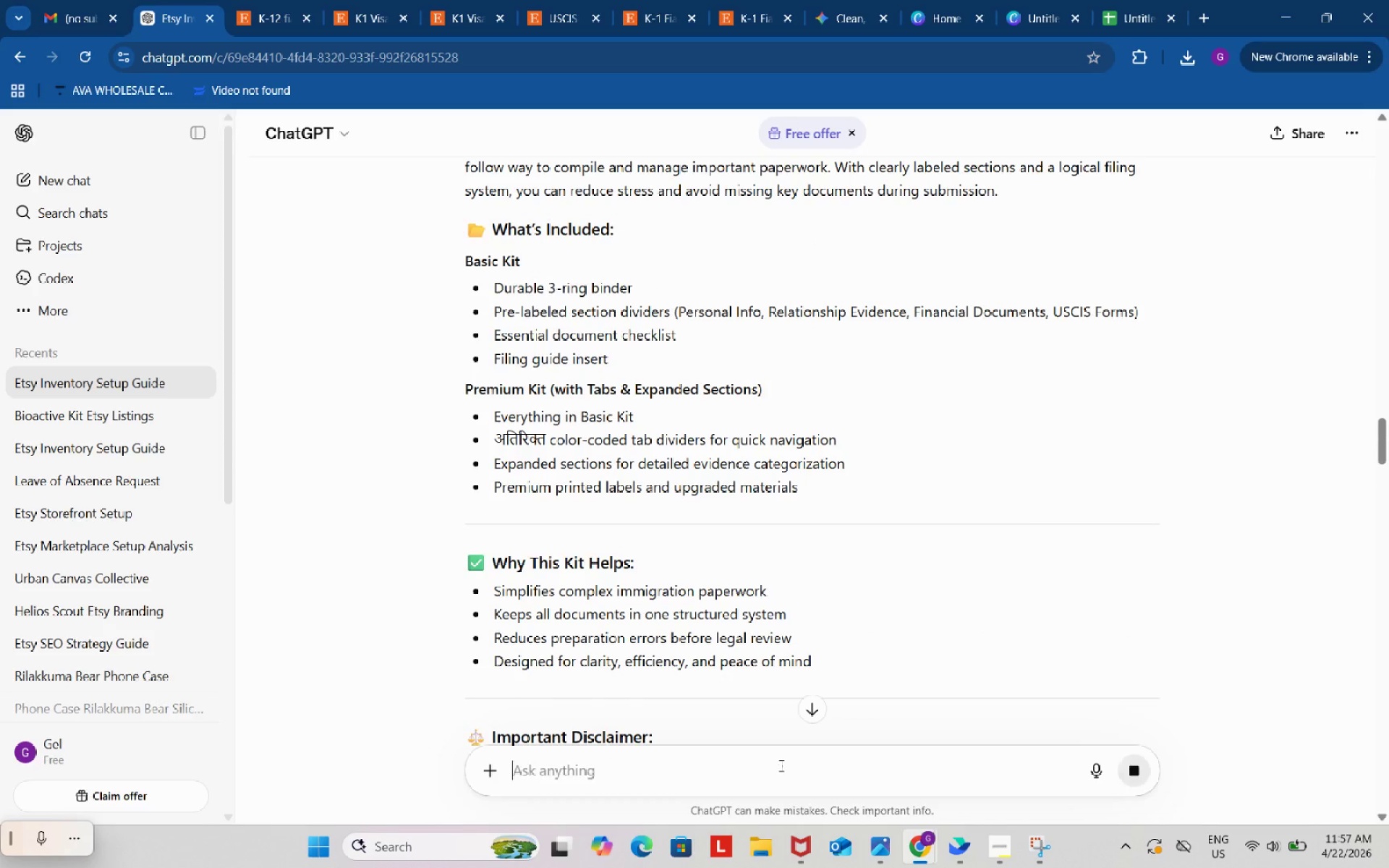 
key(Enter)
 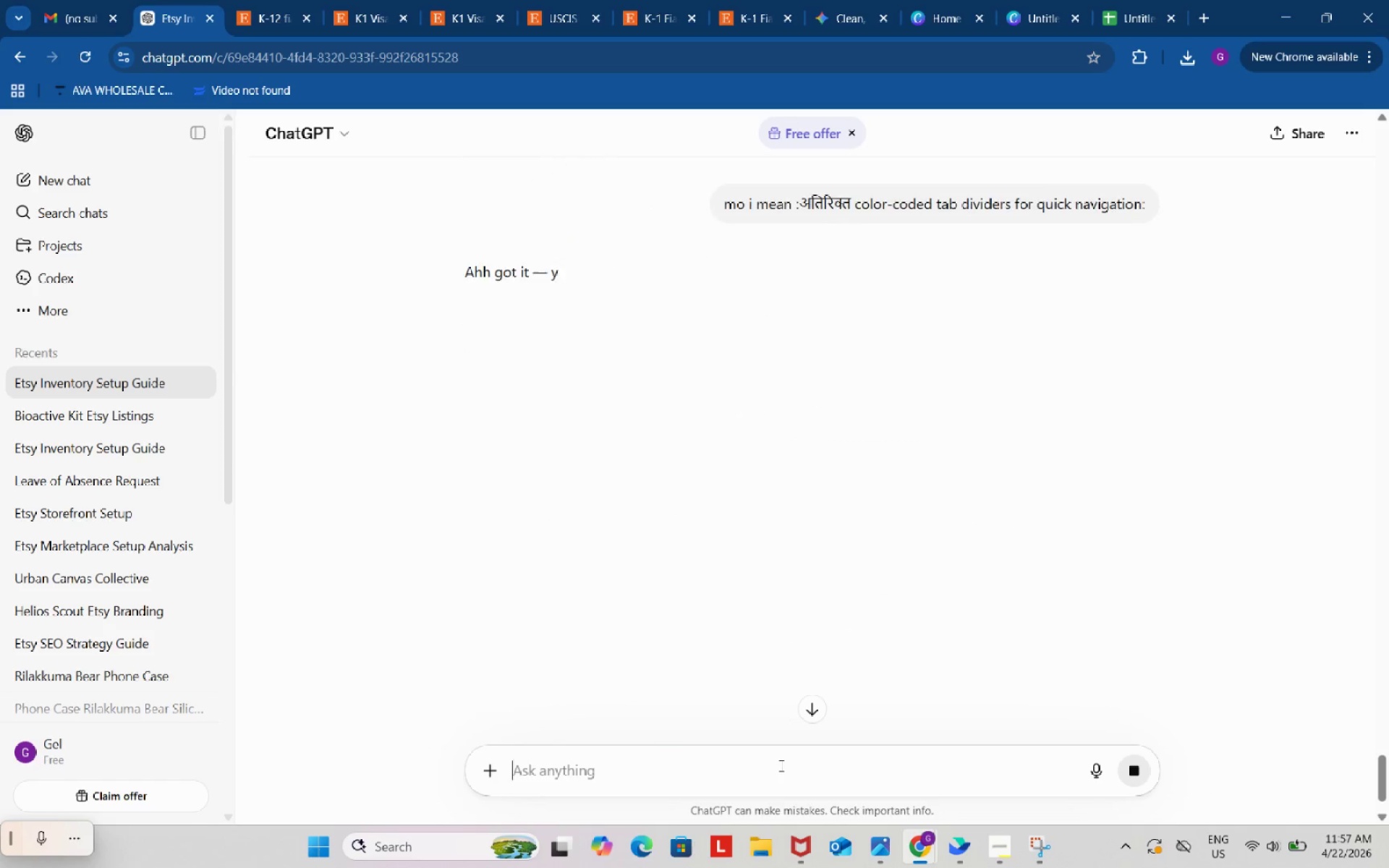 
mouse_move([765, 632])
 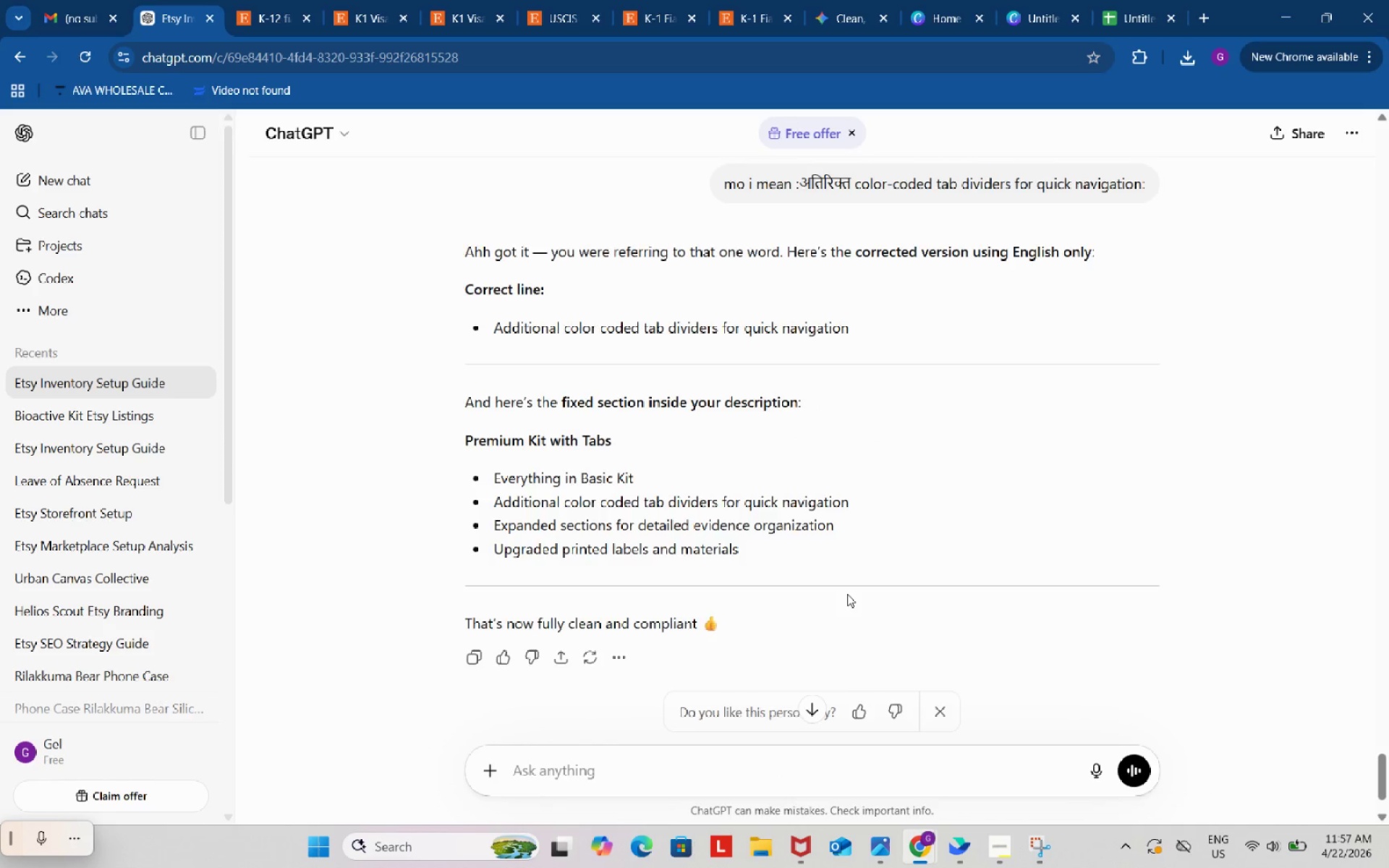 
scroll: coordinate [847, 594], scroll_direction: up, amount: 3.0
 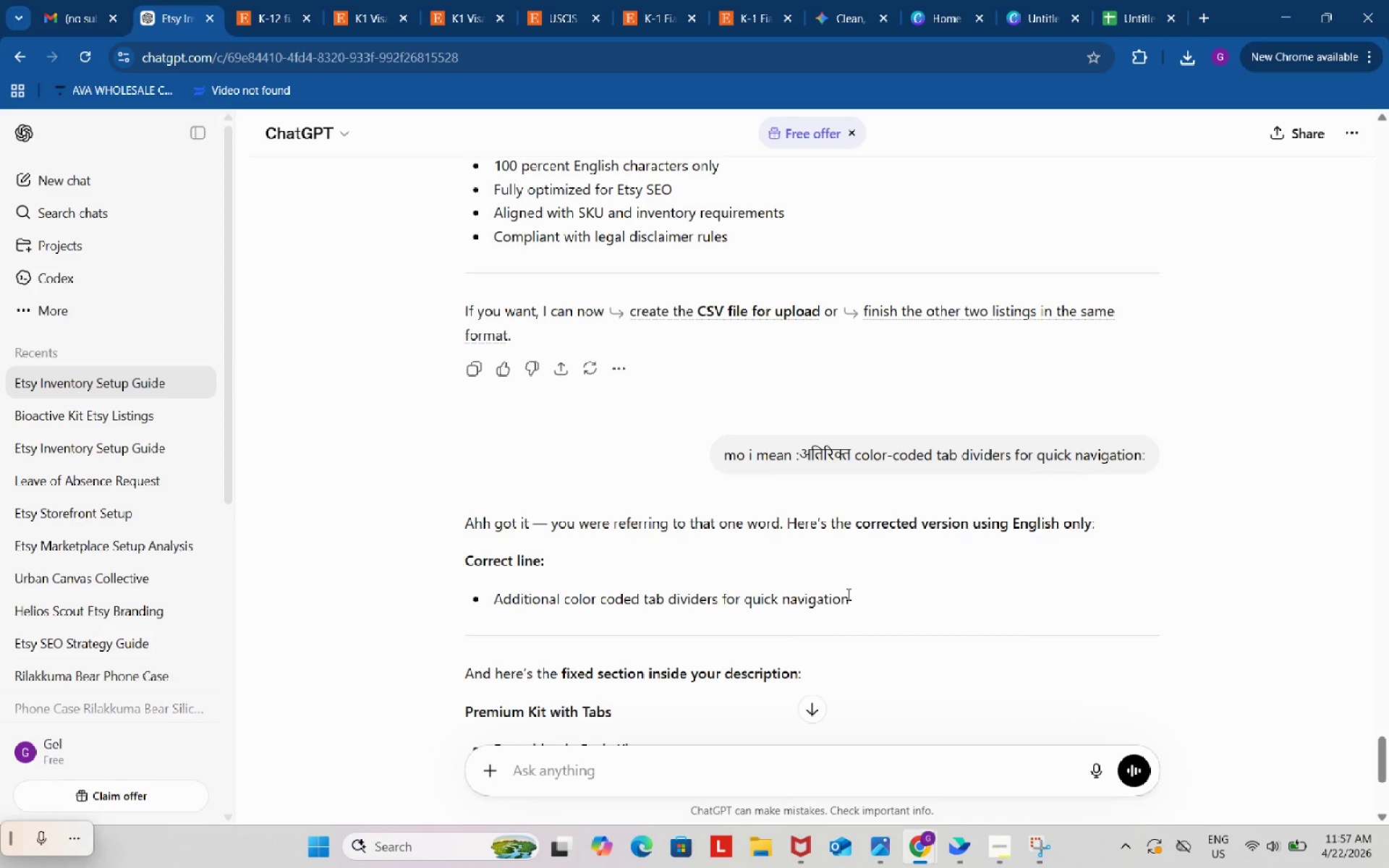 
scroll: coordinate [847, 594], scroll_direction: down, amount: 4.0
 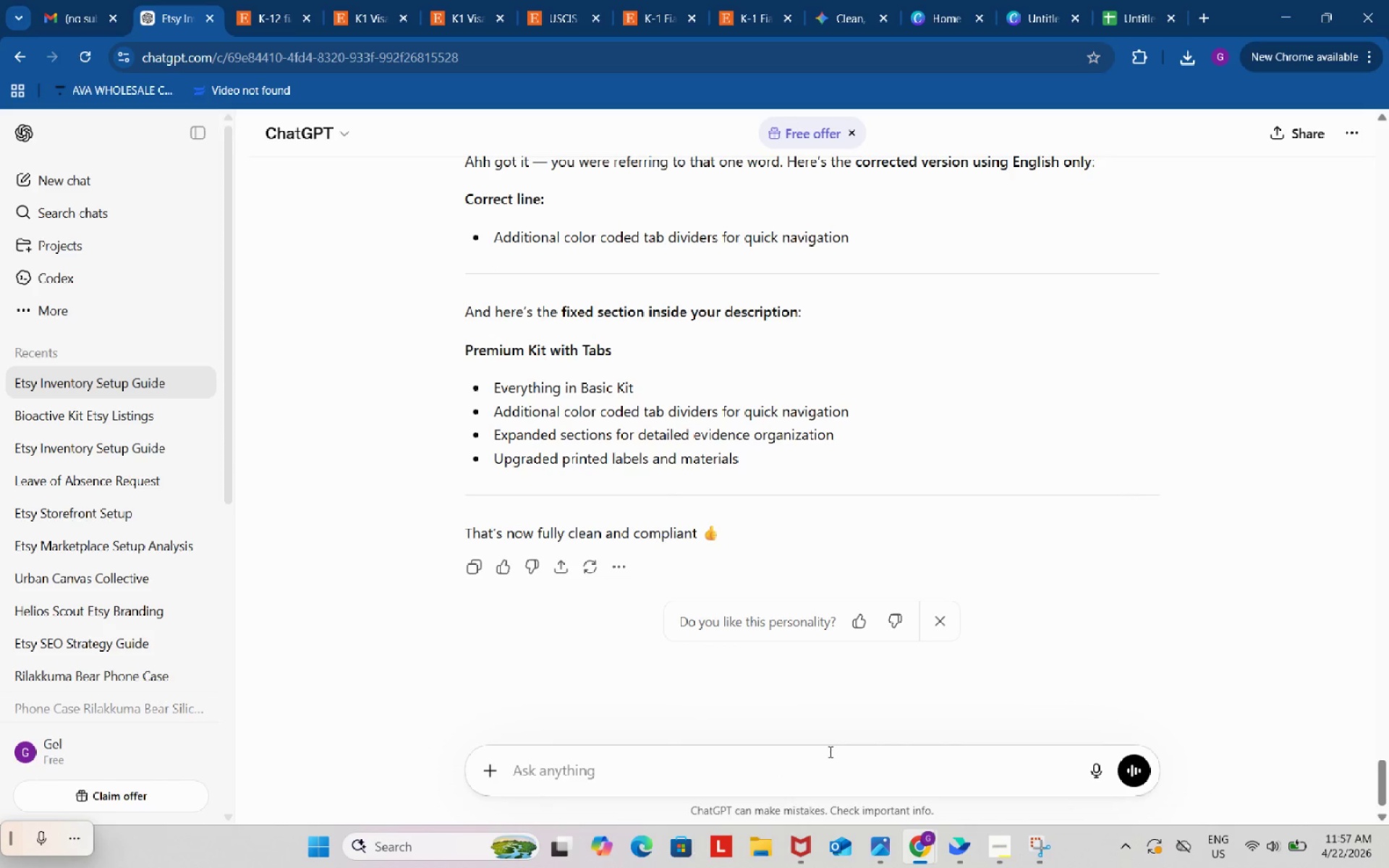 
left_click([829, 752])
 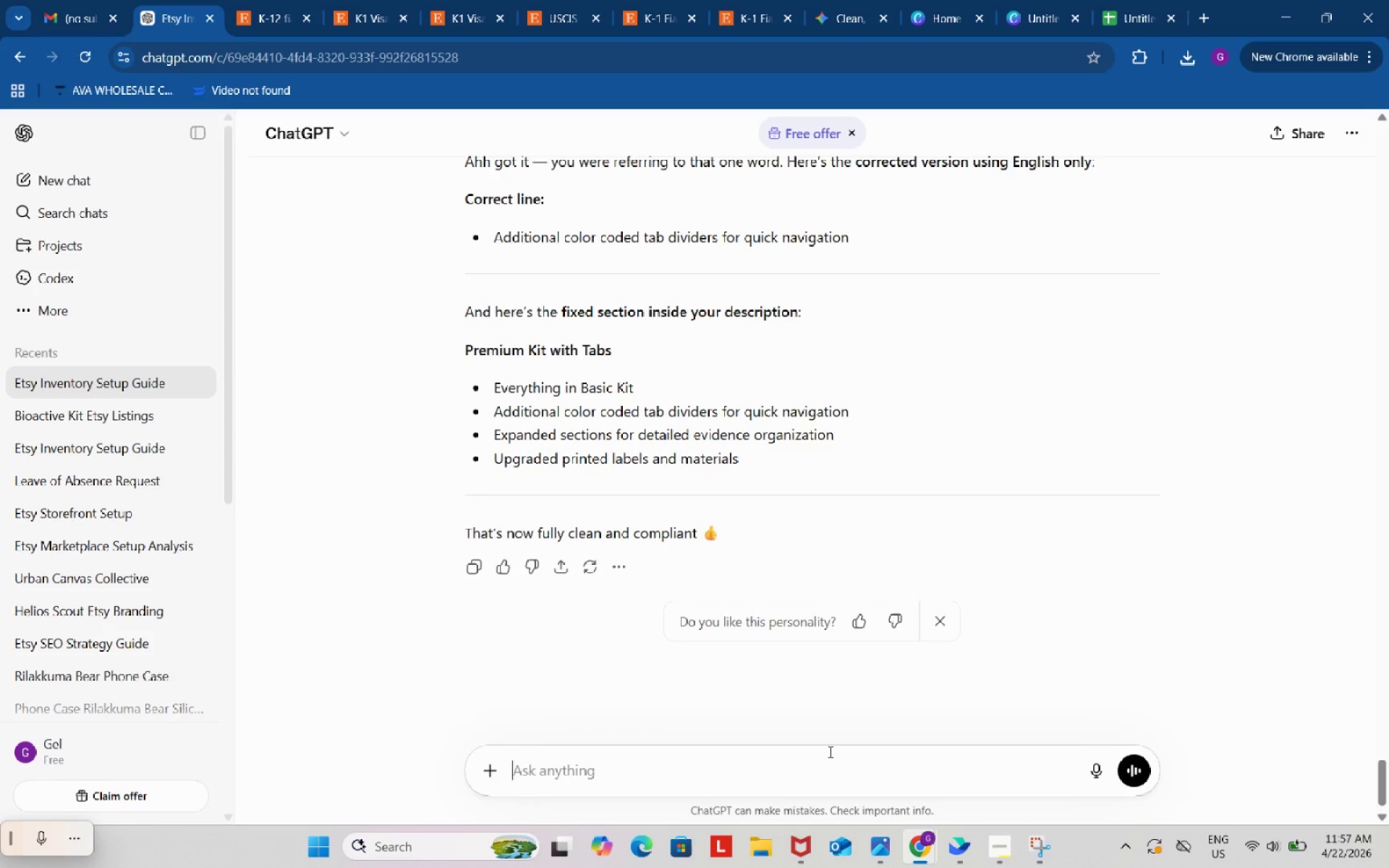 
type(make the first product description corrected)
 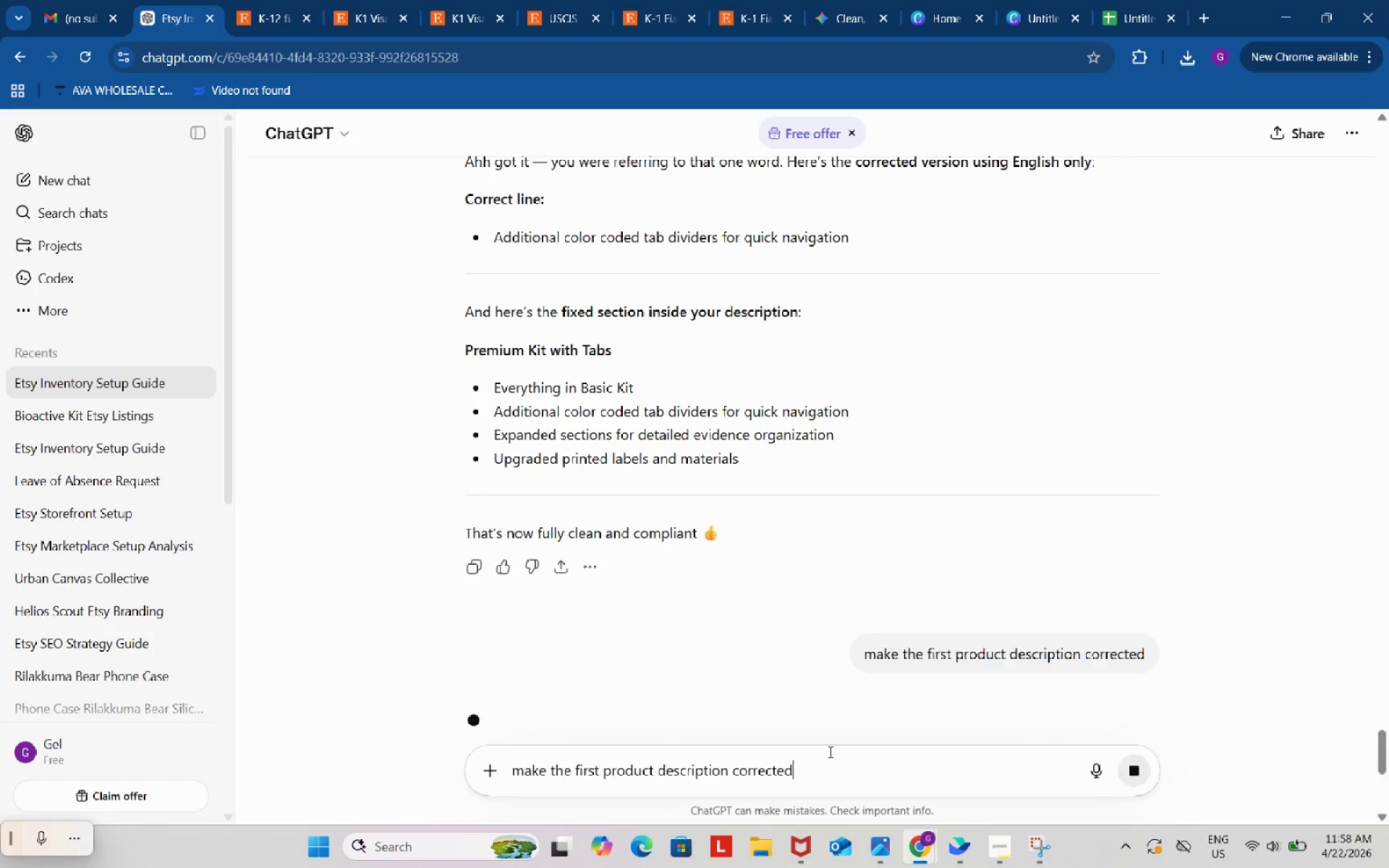 
key(Enter)
 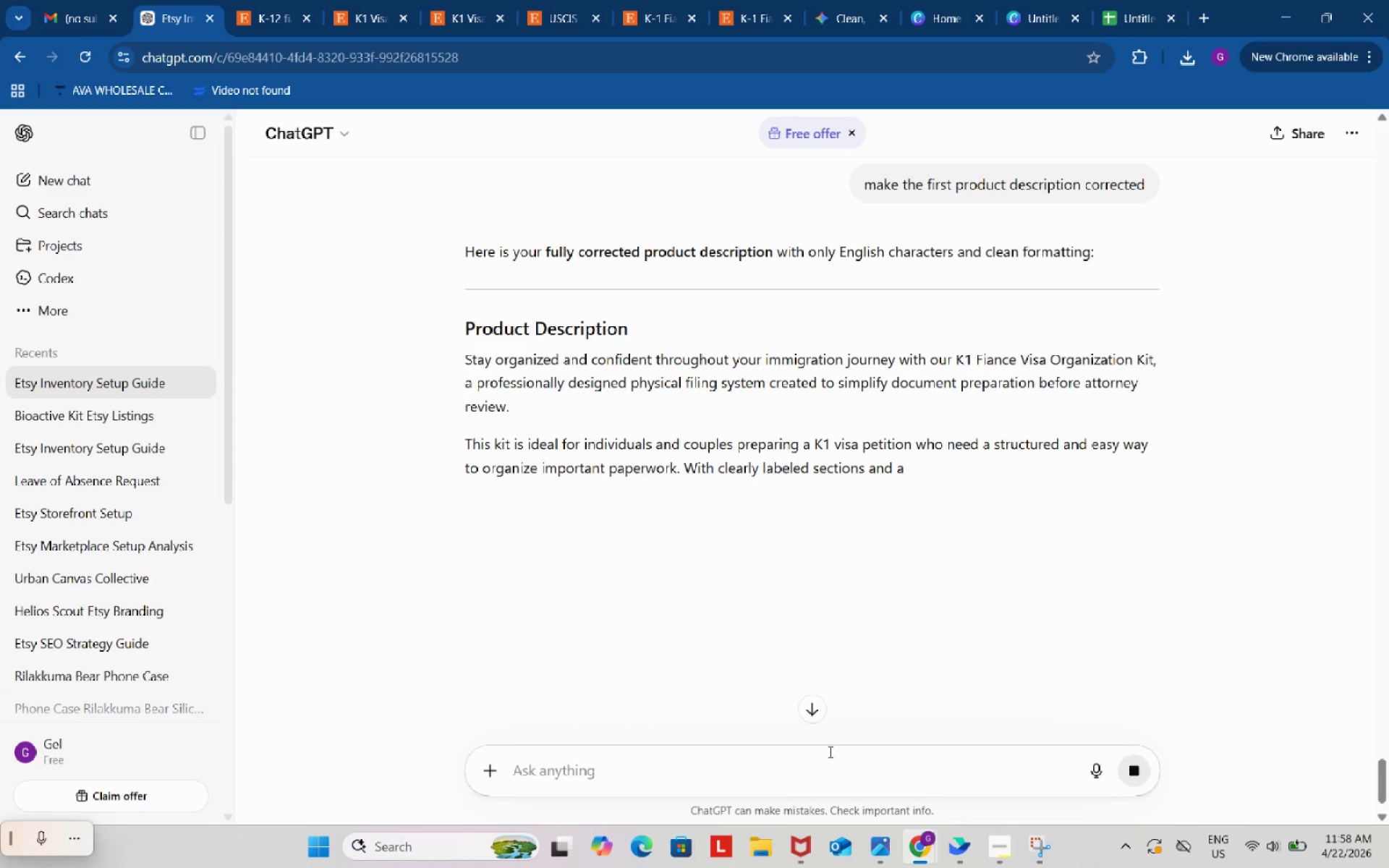 
wait(5.03)
 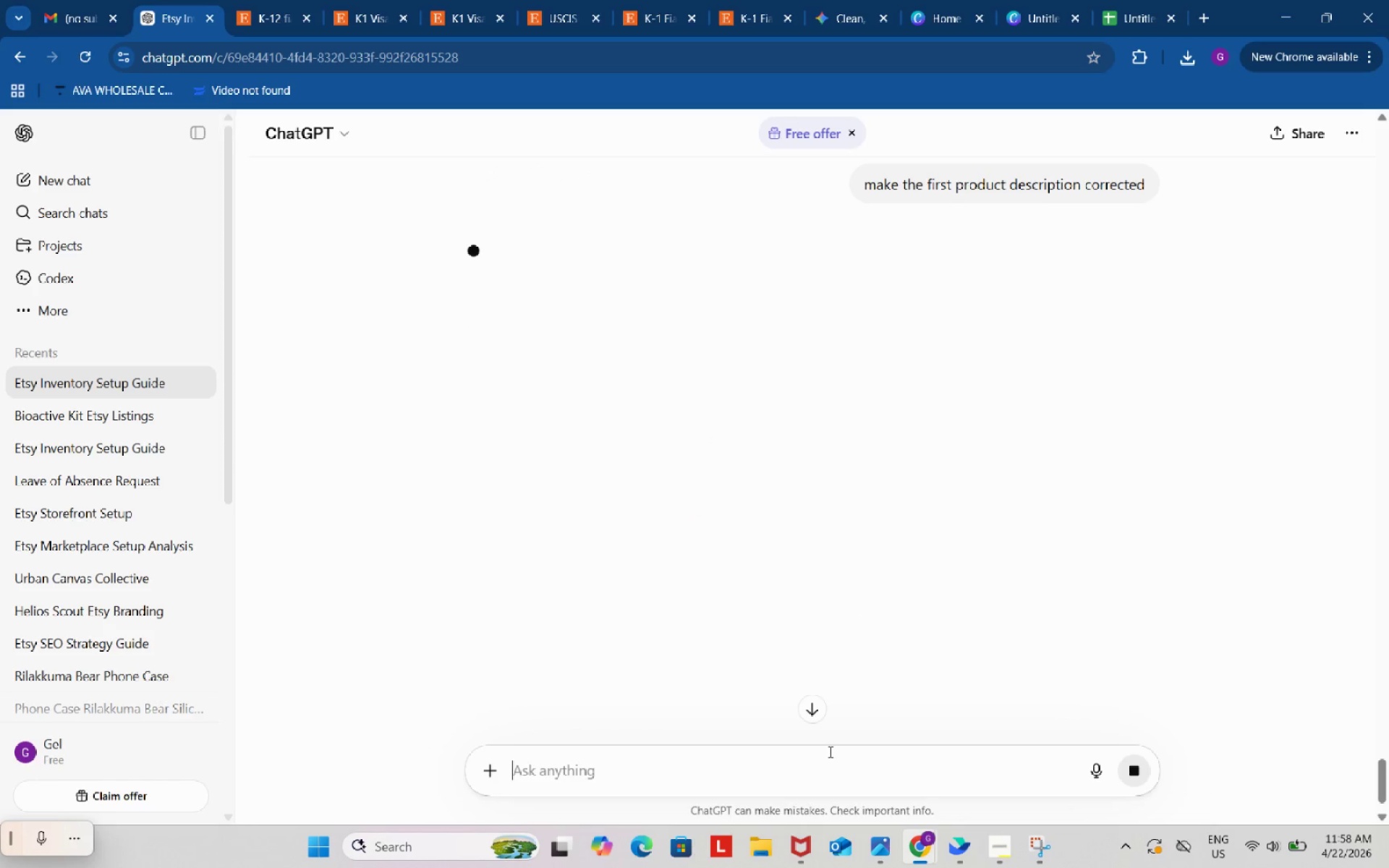 
scroll: coordinate [634, 506], scroll_direction: down, amount: 7.0
 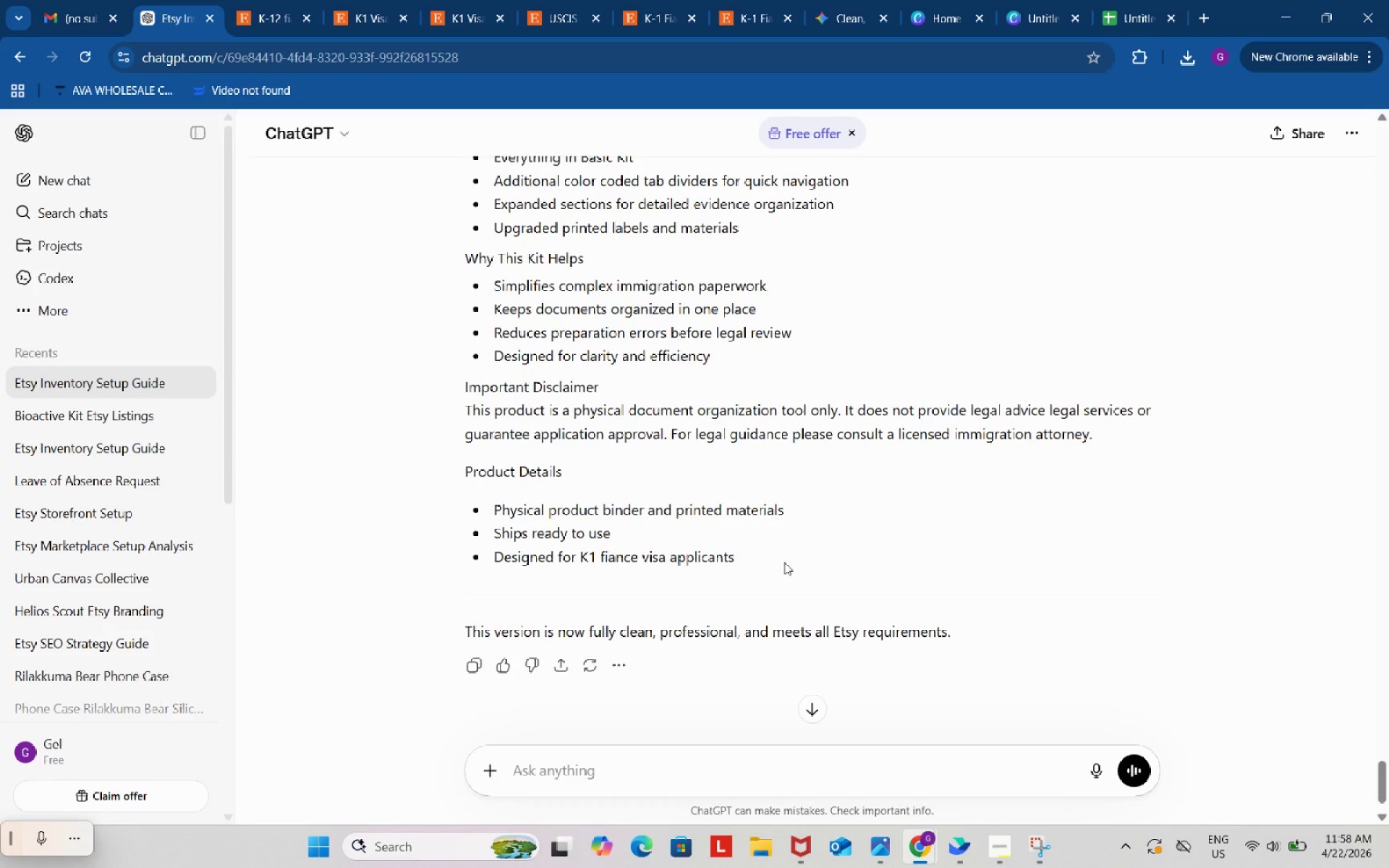 
left_click_drag(start_coordinate=[815, 561], to_coordinate=[456, 331])
 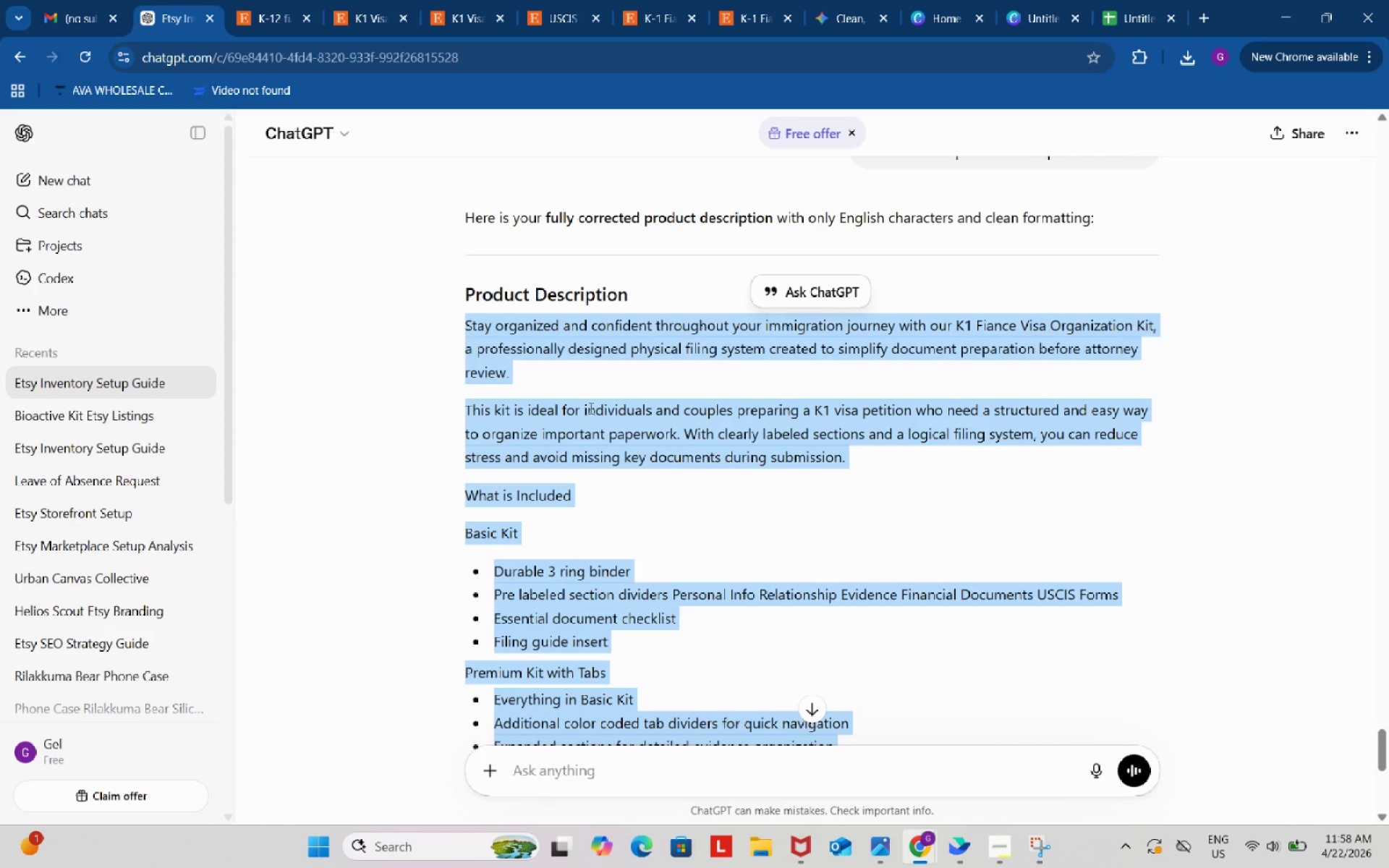 
scroll: coordinate [447, 396], scroll_direction: up, amount: 6.0
 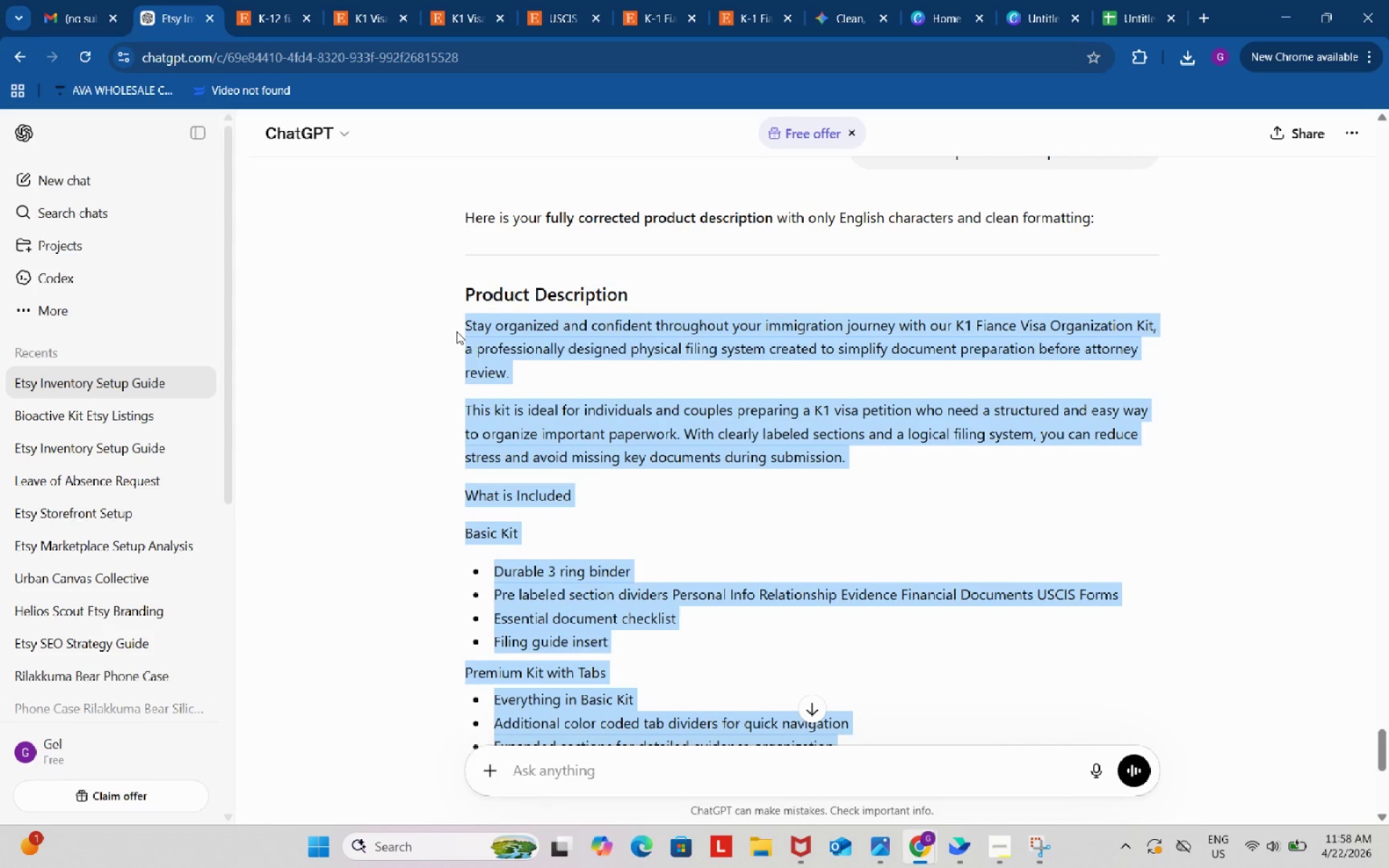 
key(Control+ControlLeft)
 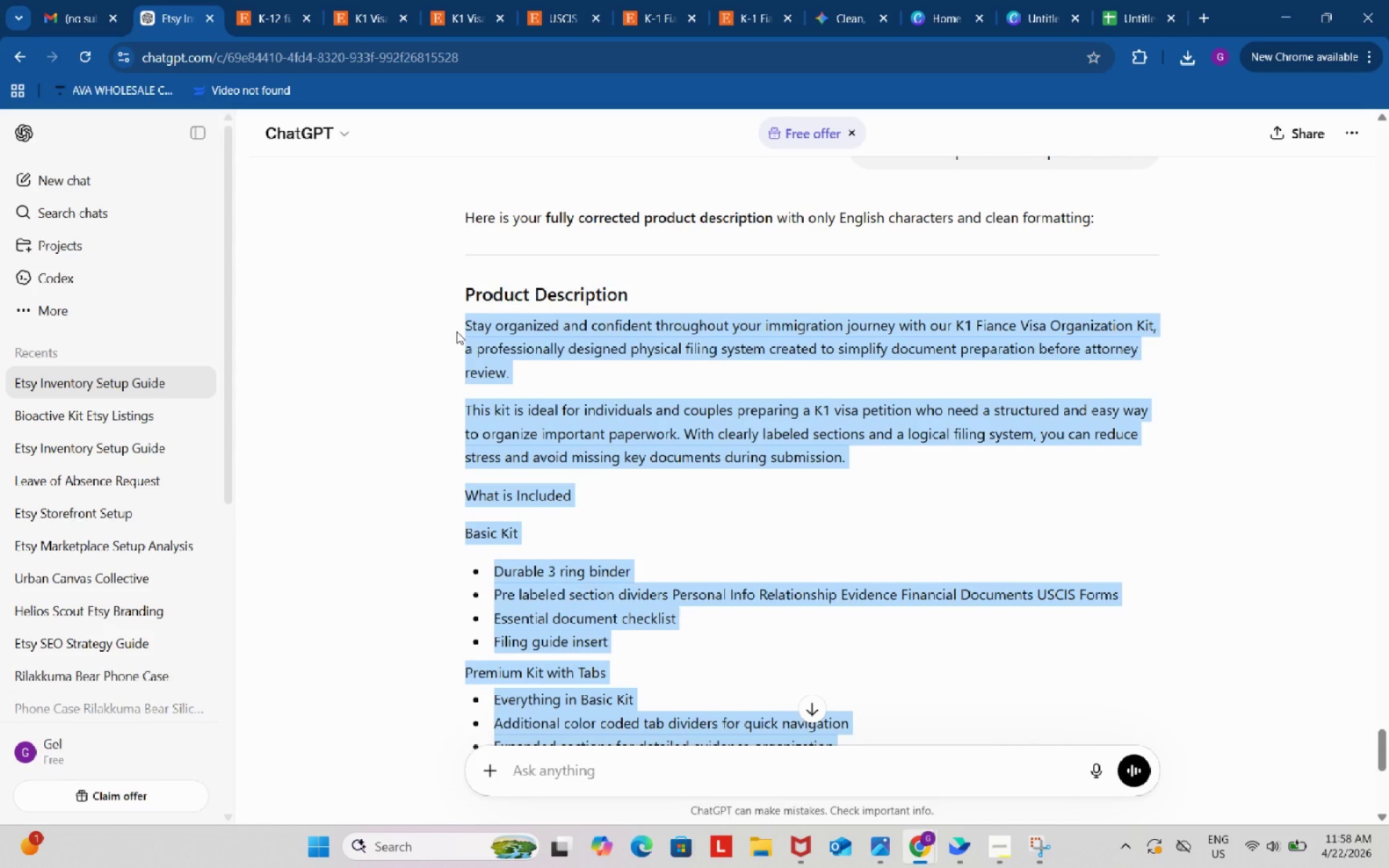 
key(Control+C)
 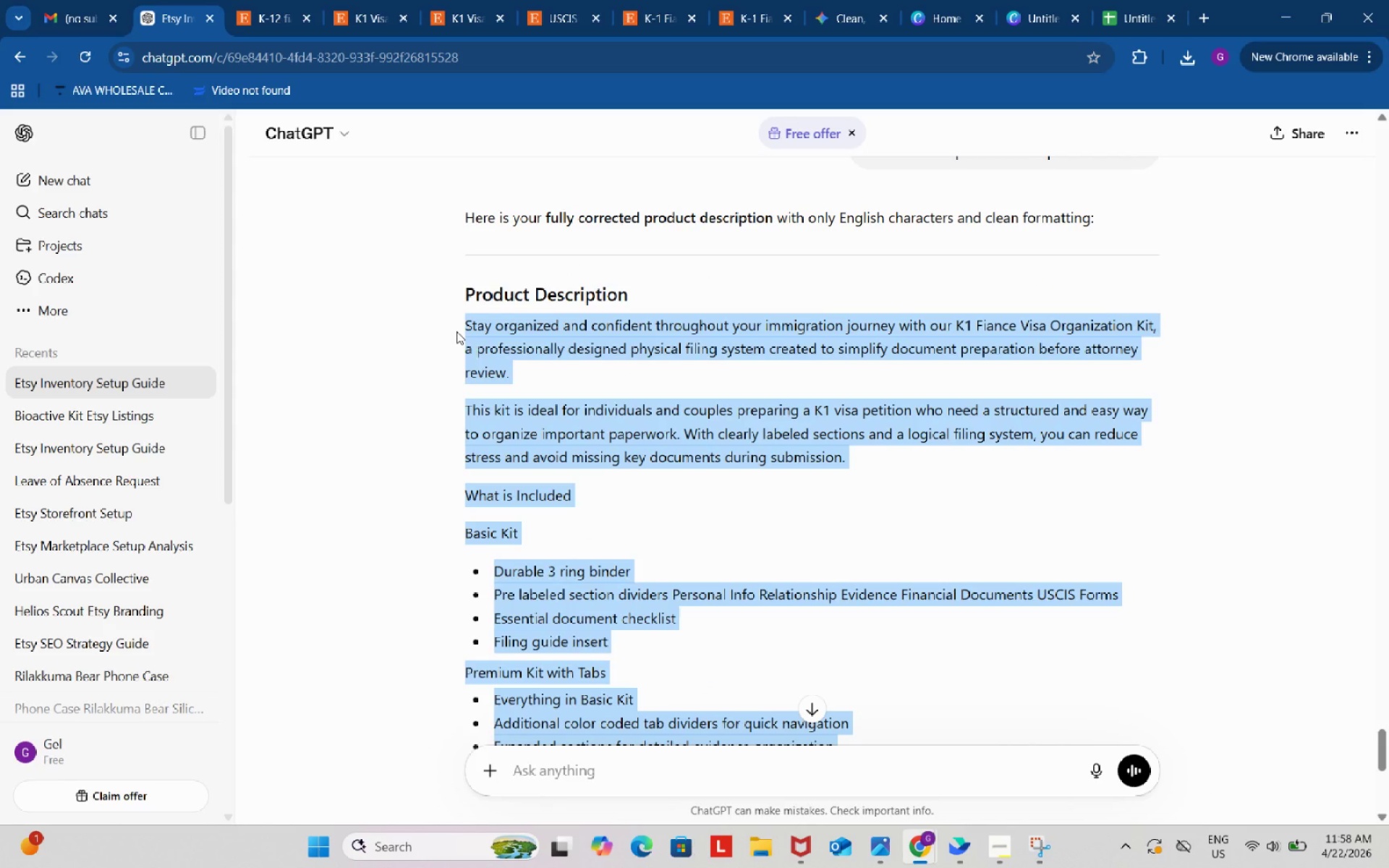 
key(Control+ControlLeft)
 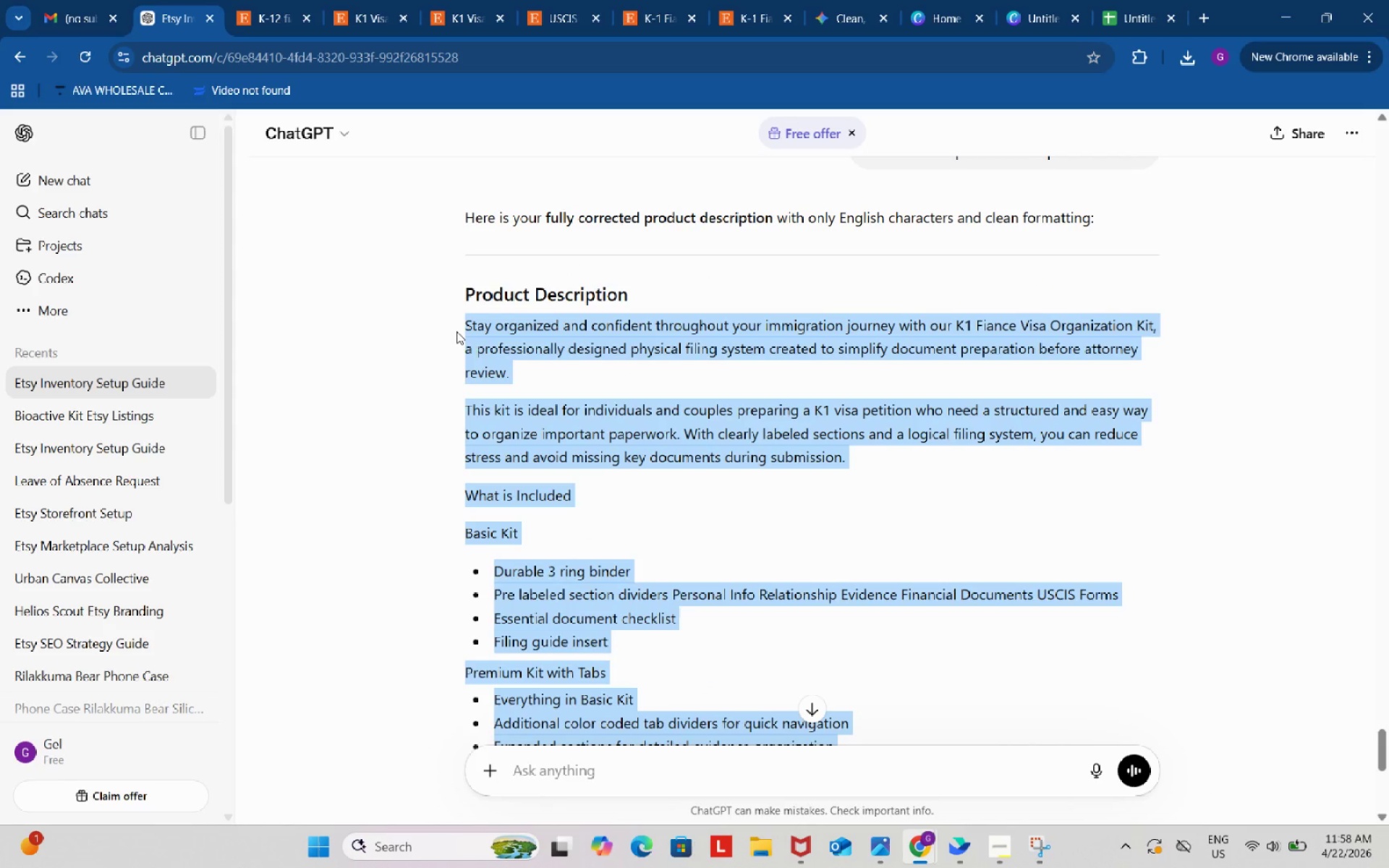 
key(Control+C)
 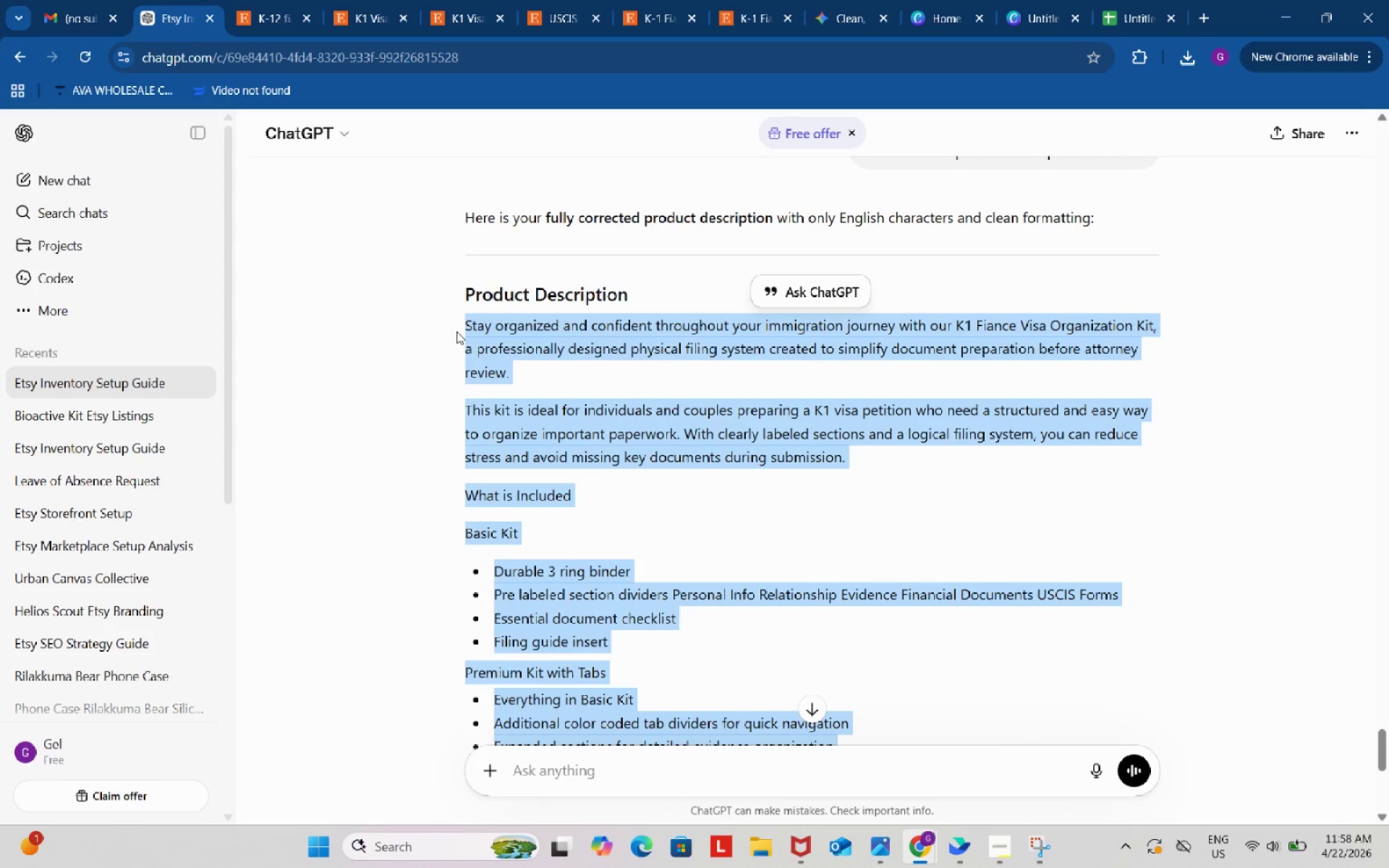 
key(Control+ControlLeft)
 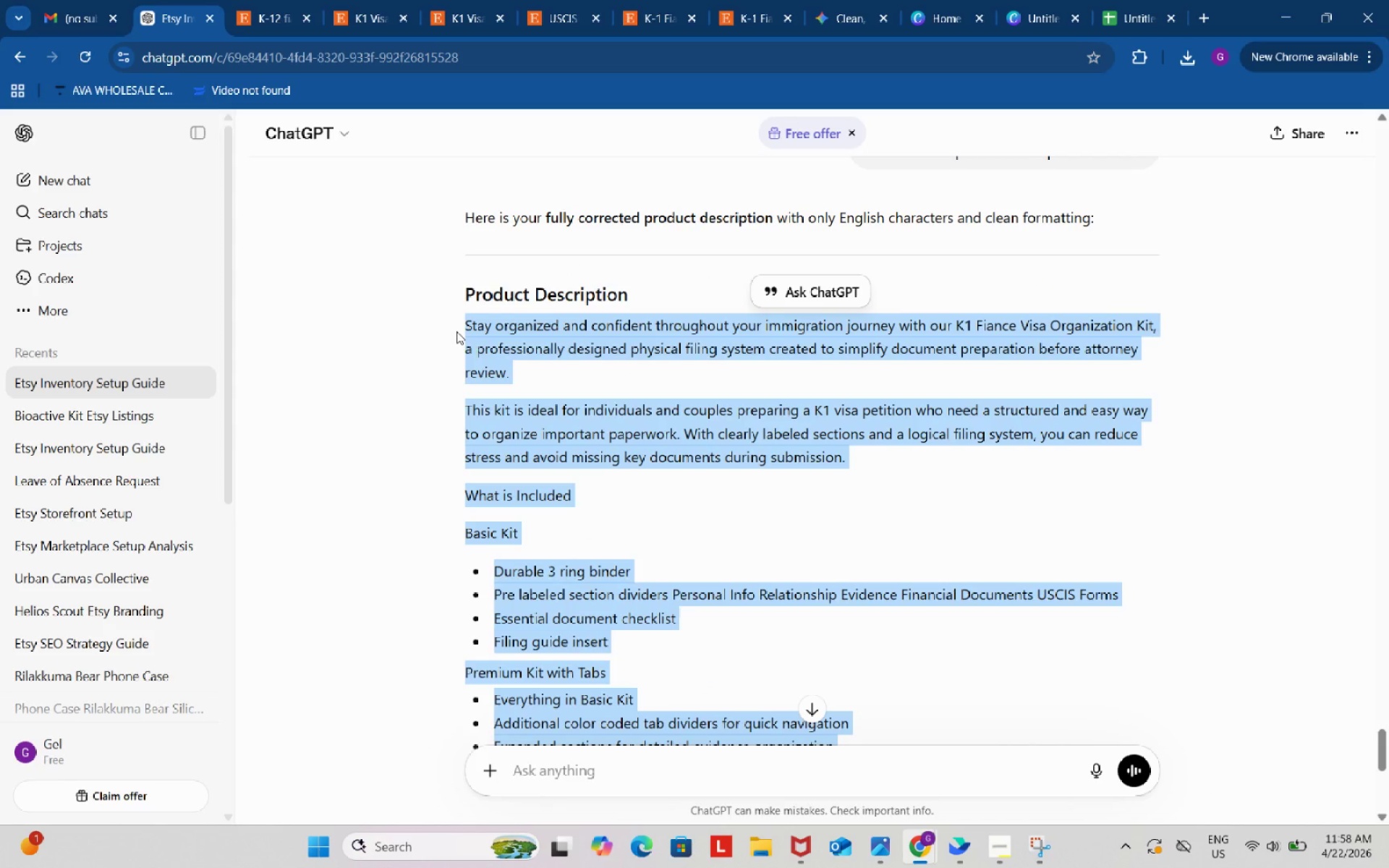 
key(Control+C)
 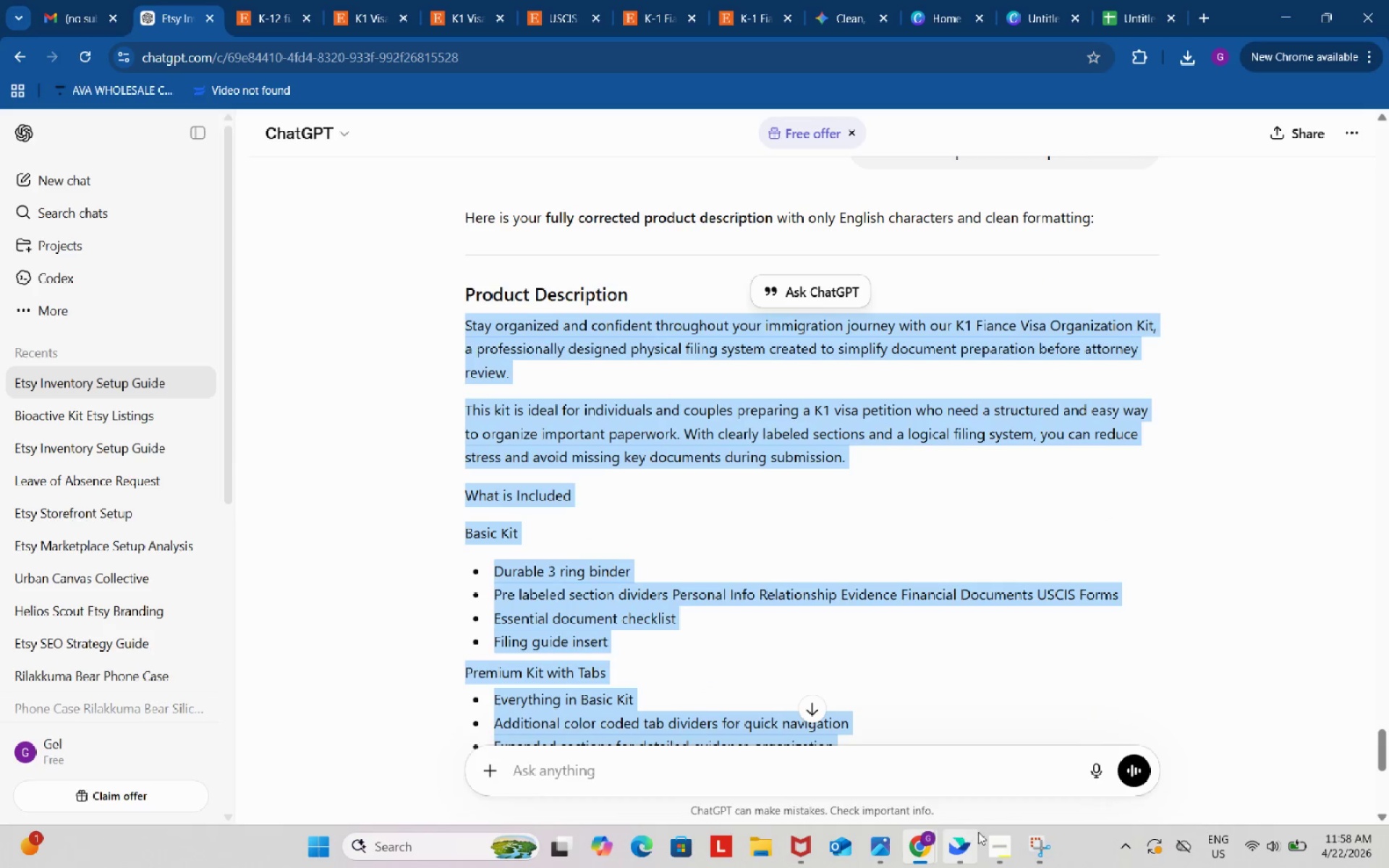 
left_click([990, 838])